 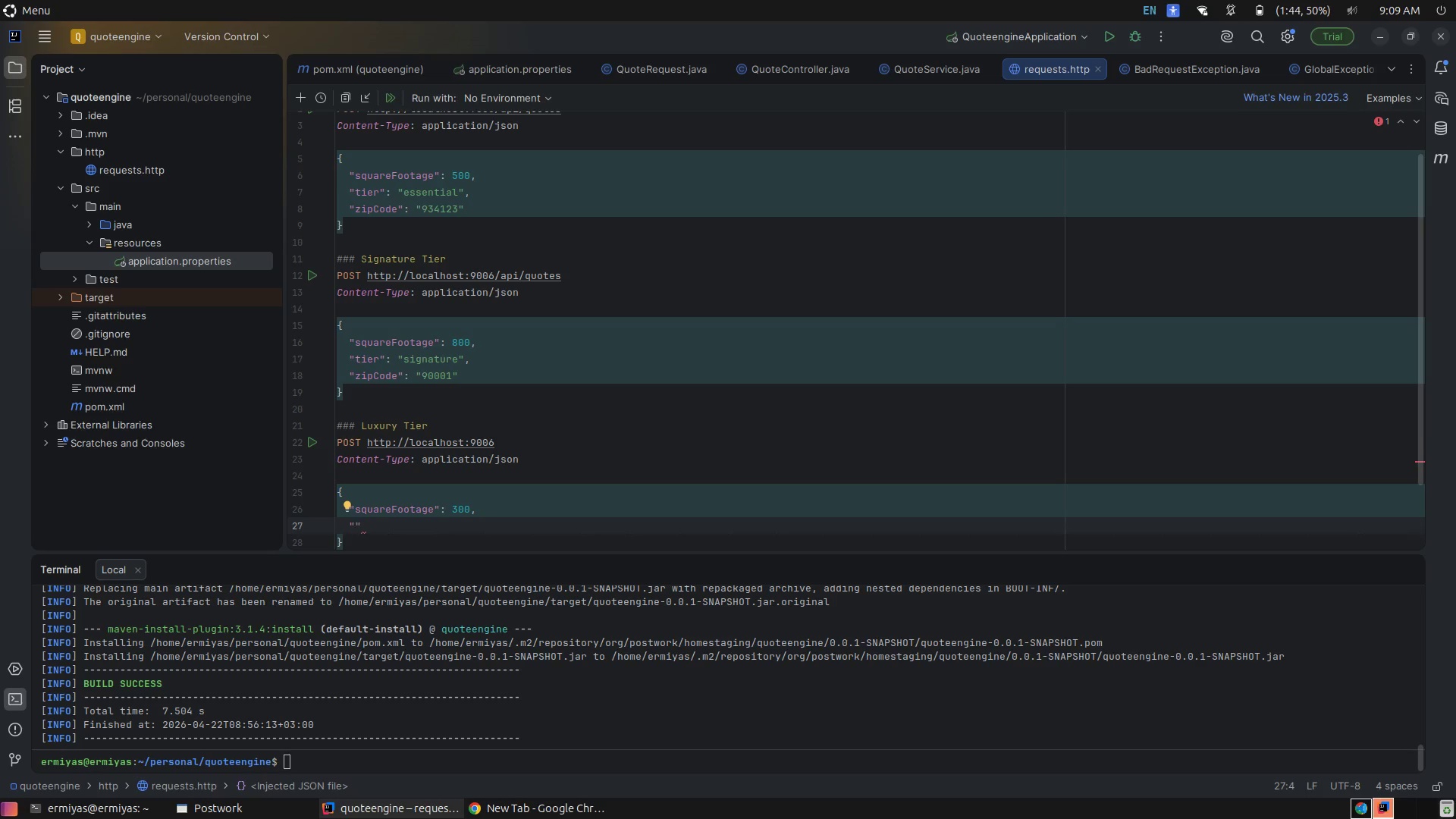 
left_click([543, 439])
 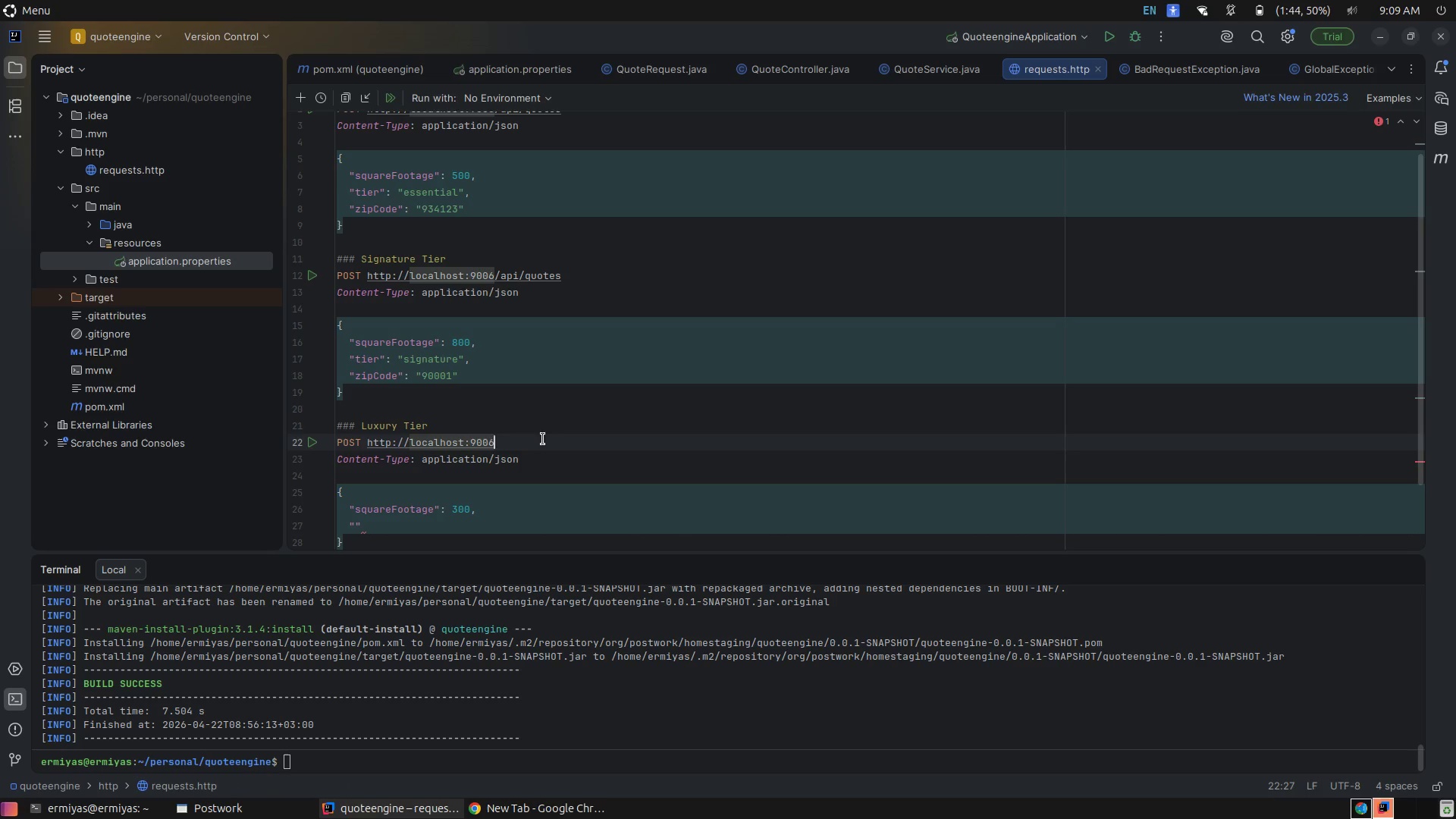 
type(/api/q)
key(Tab)
 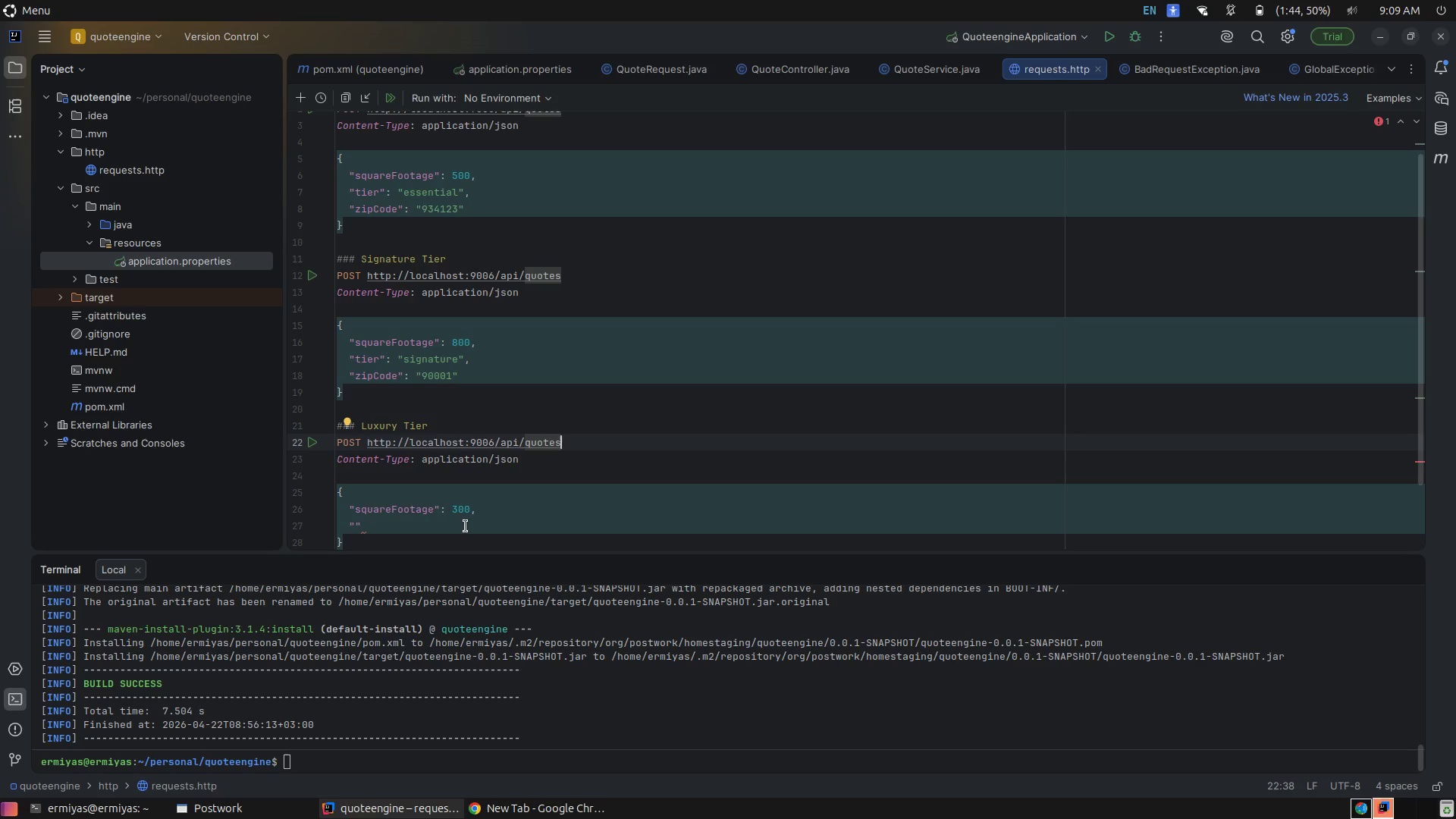 
left_click([471, 517])
 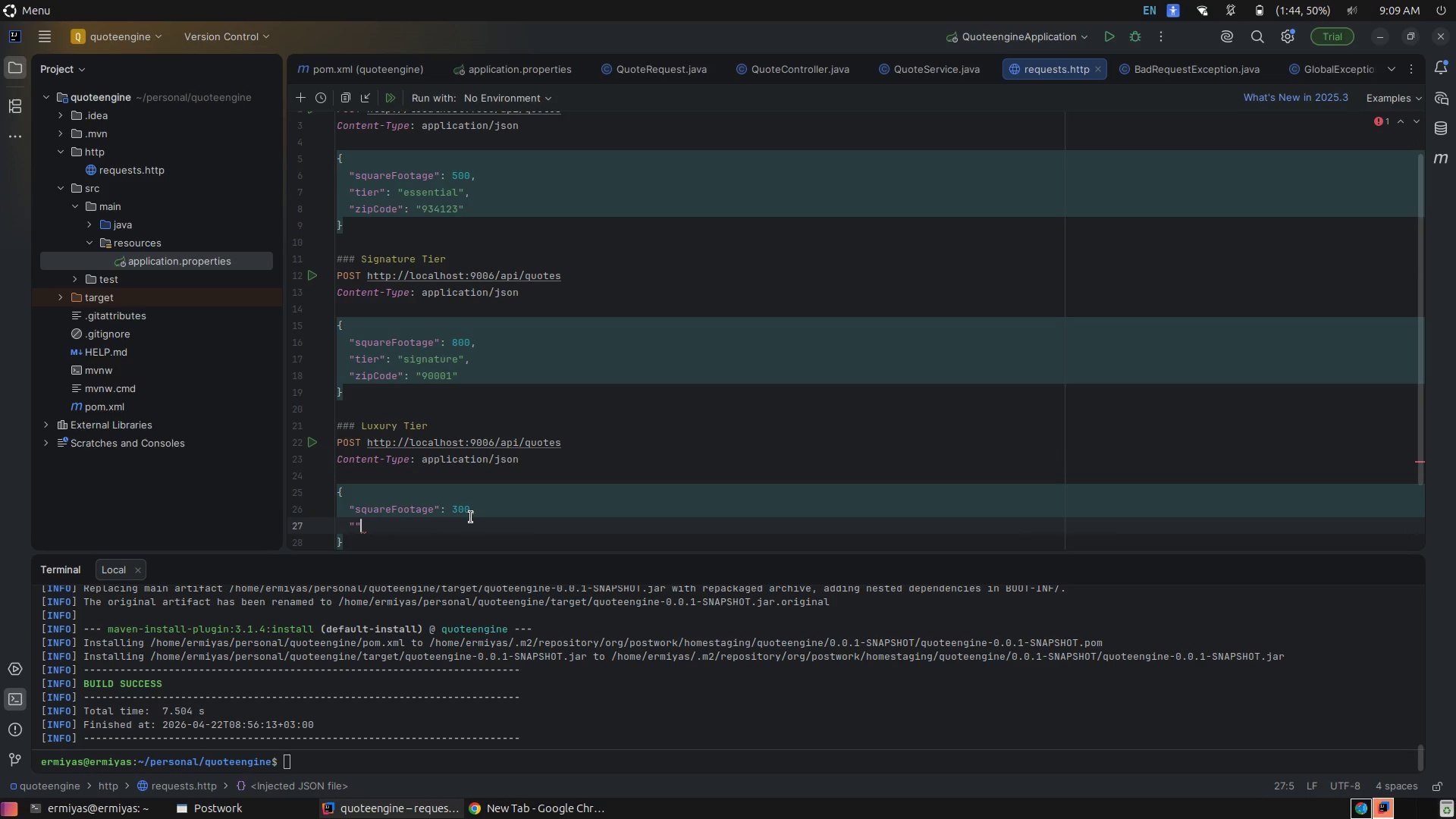 
key(ArrowLeft)
 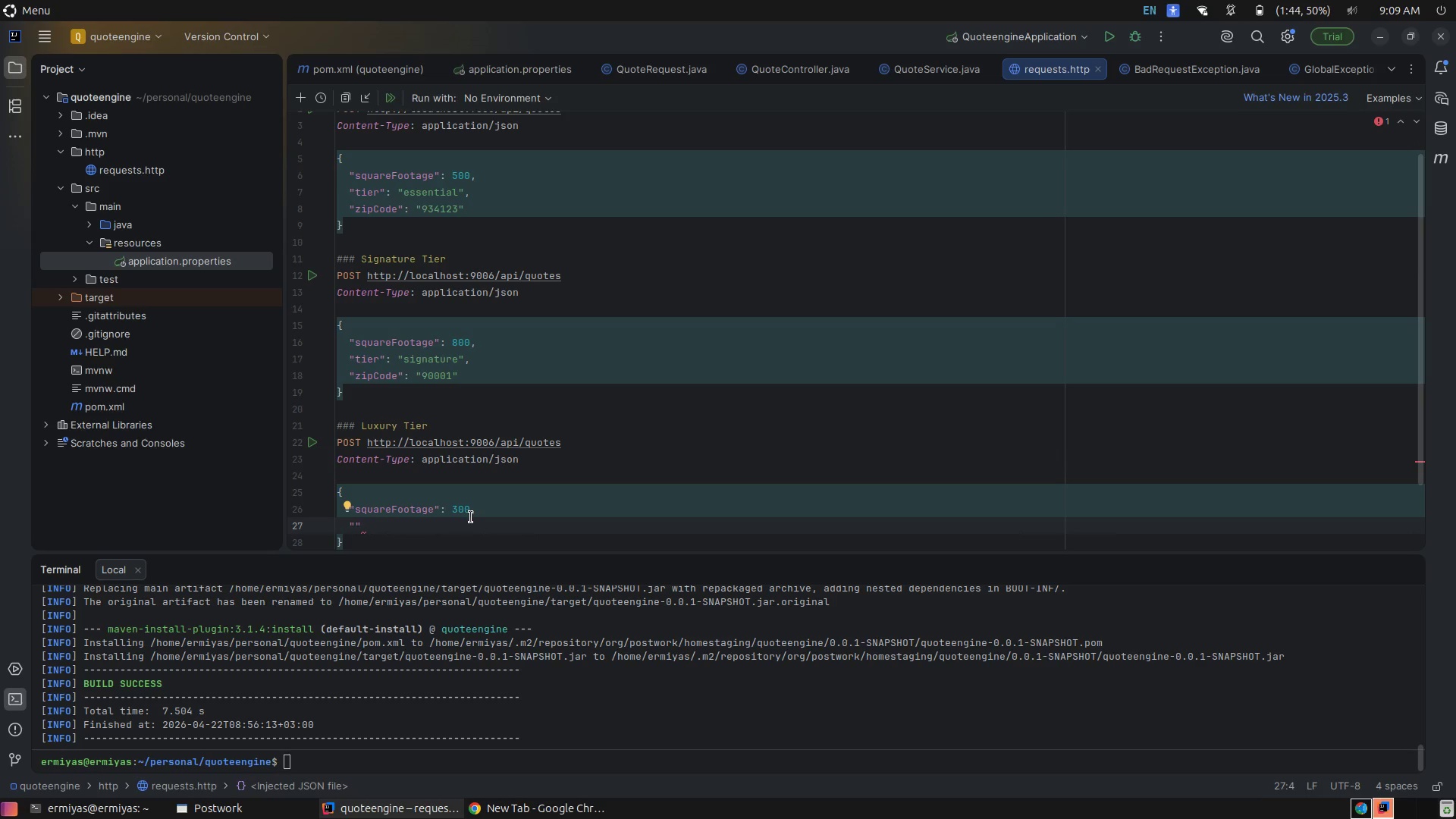 
key(T)
 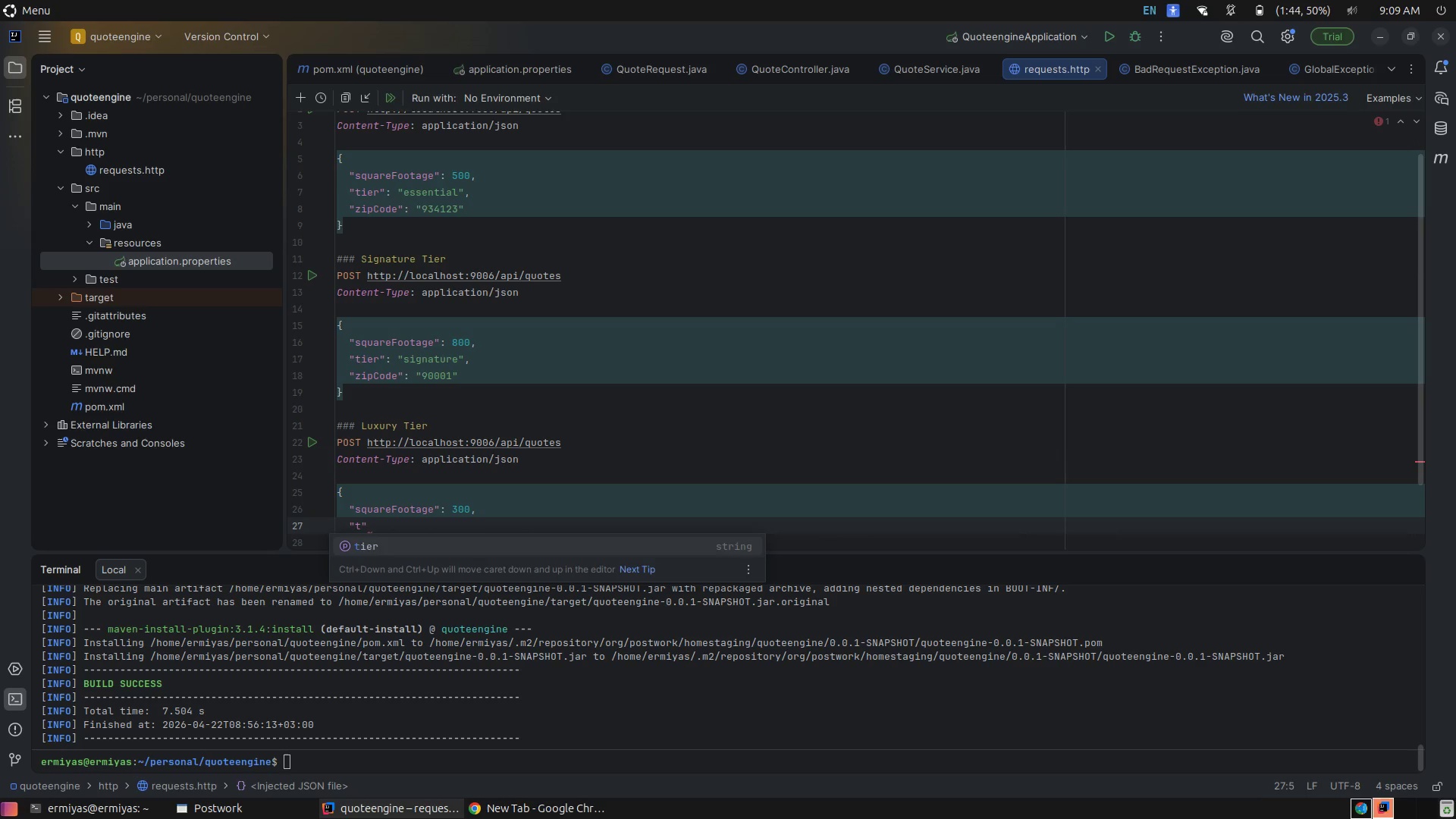 
key(Tab)
 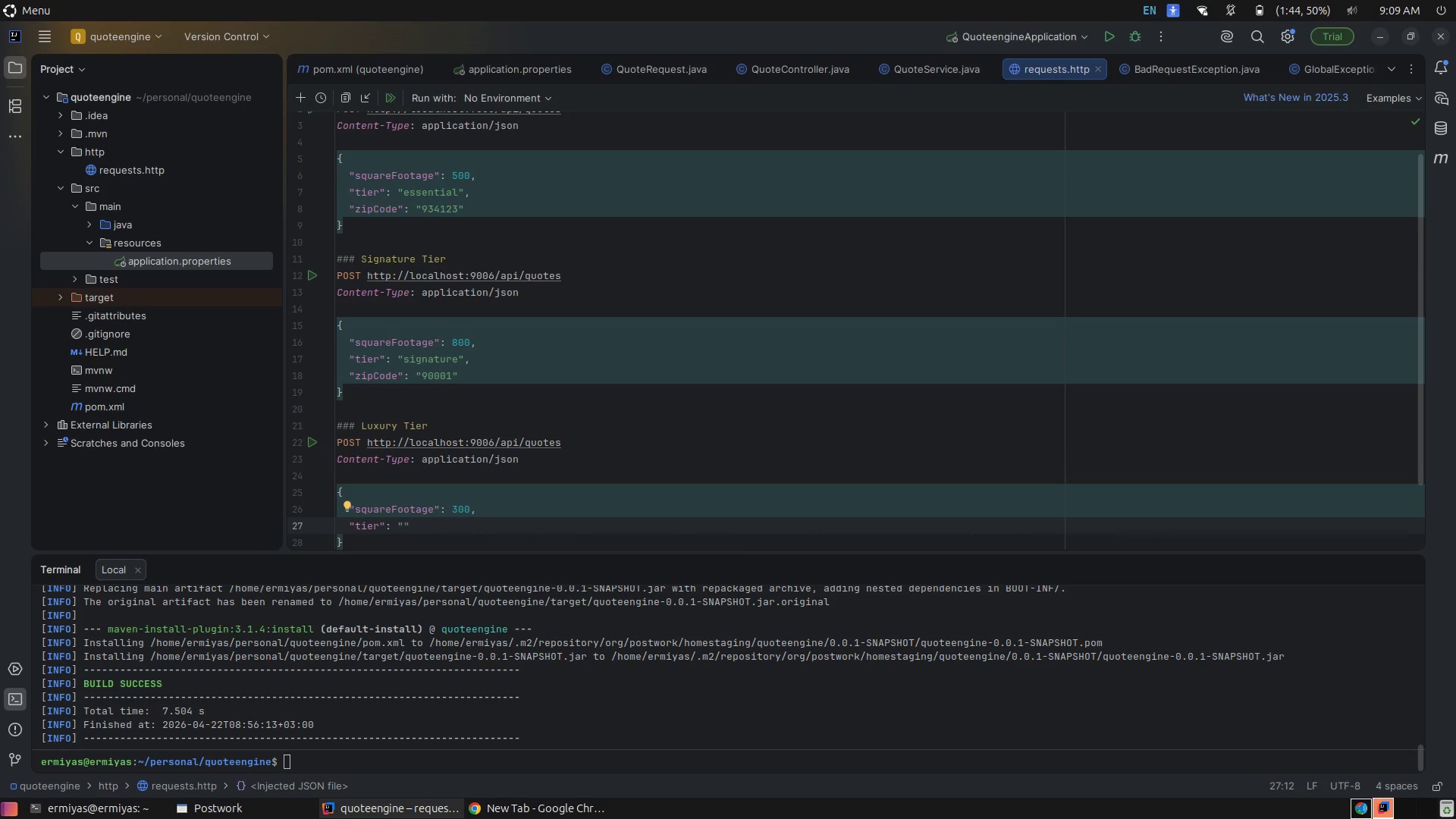 
type(luxury)
 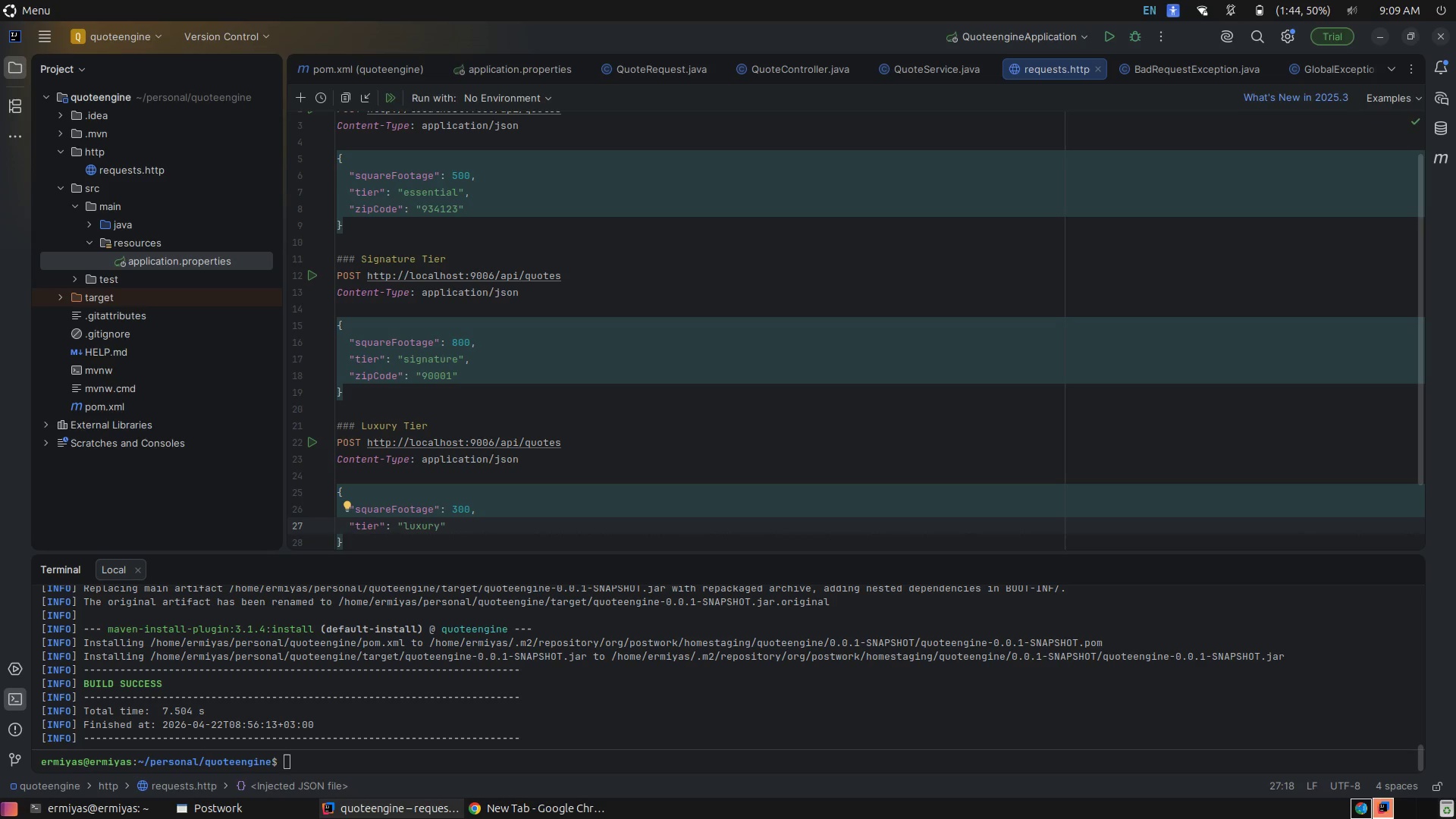 
key(ArrowRight)
 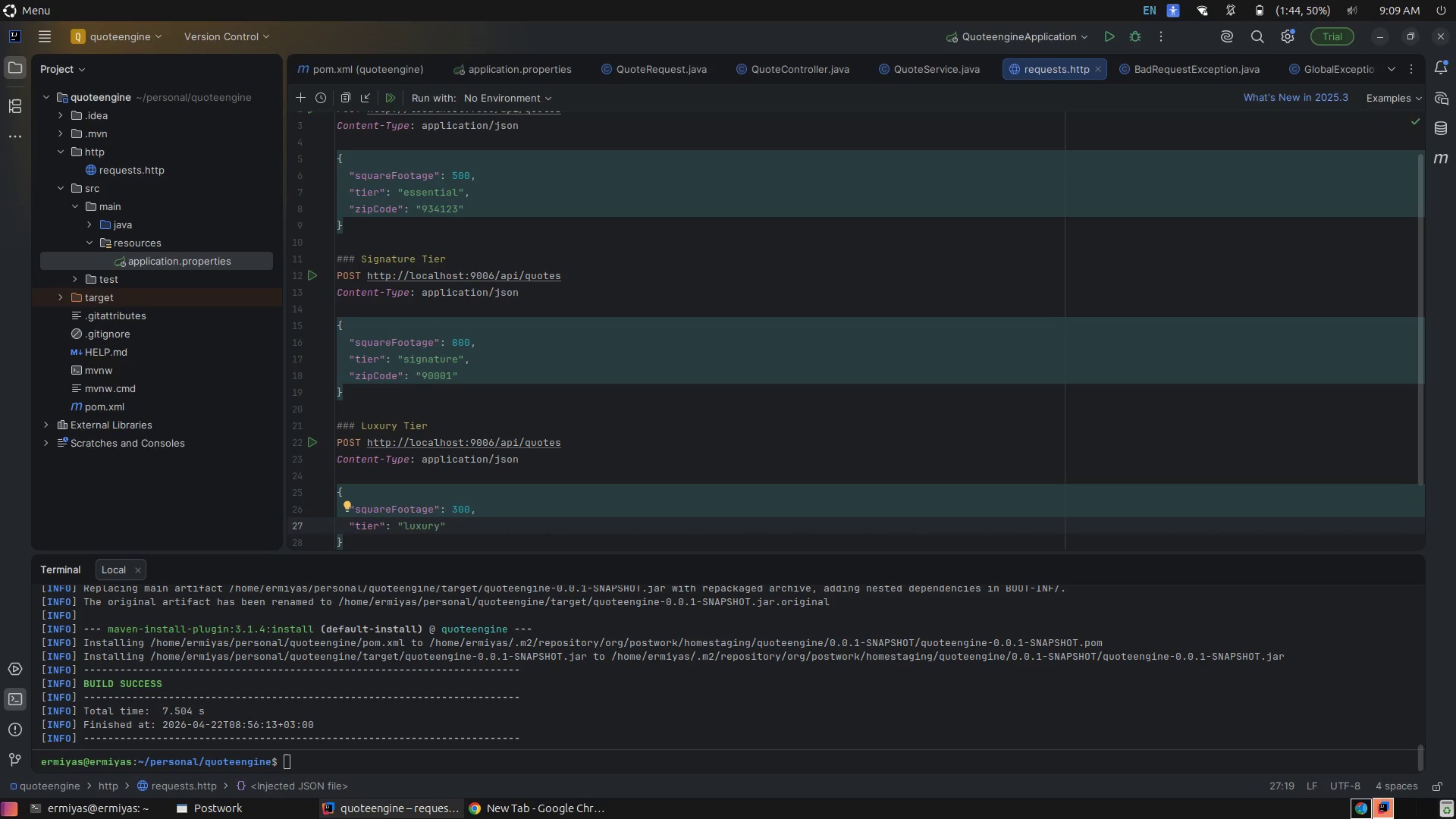 
key(Comma)
 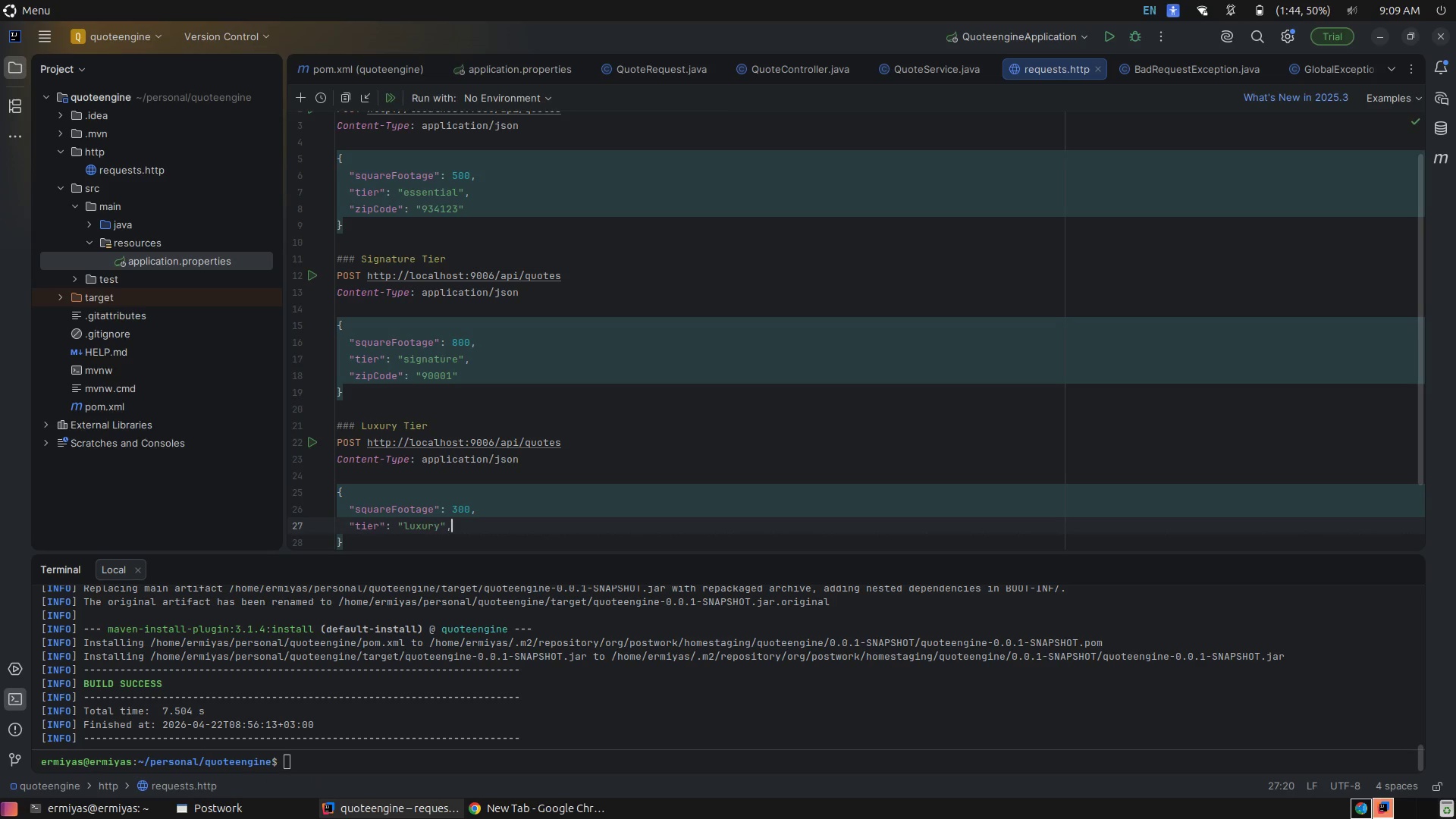 
key(Enter)
 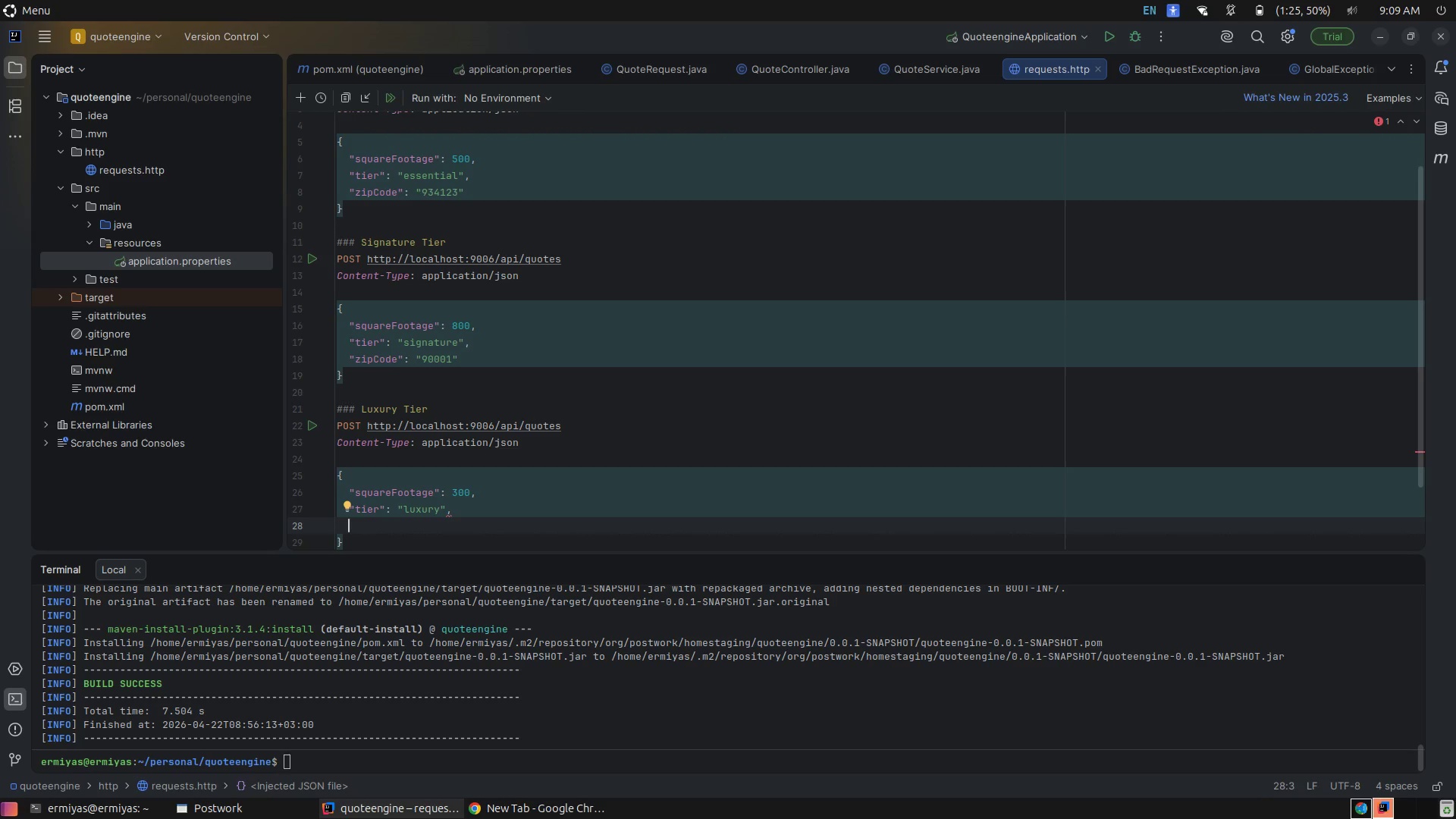 
key(Shift+Quote)
 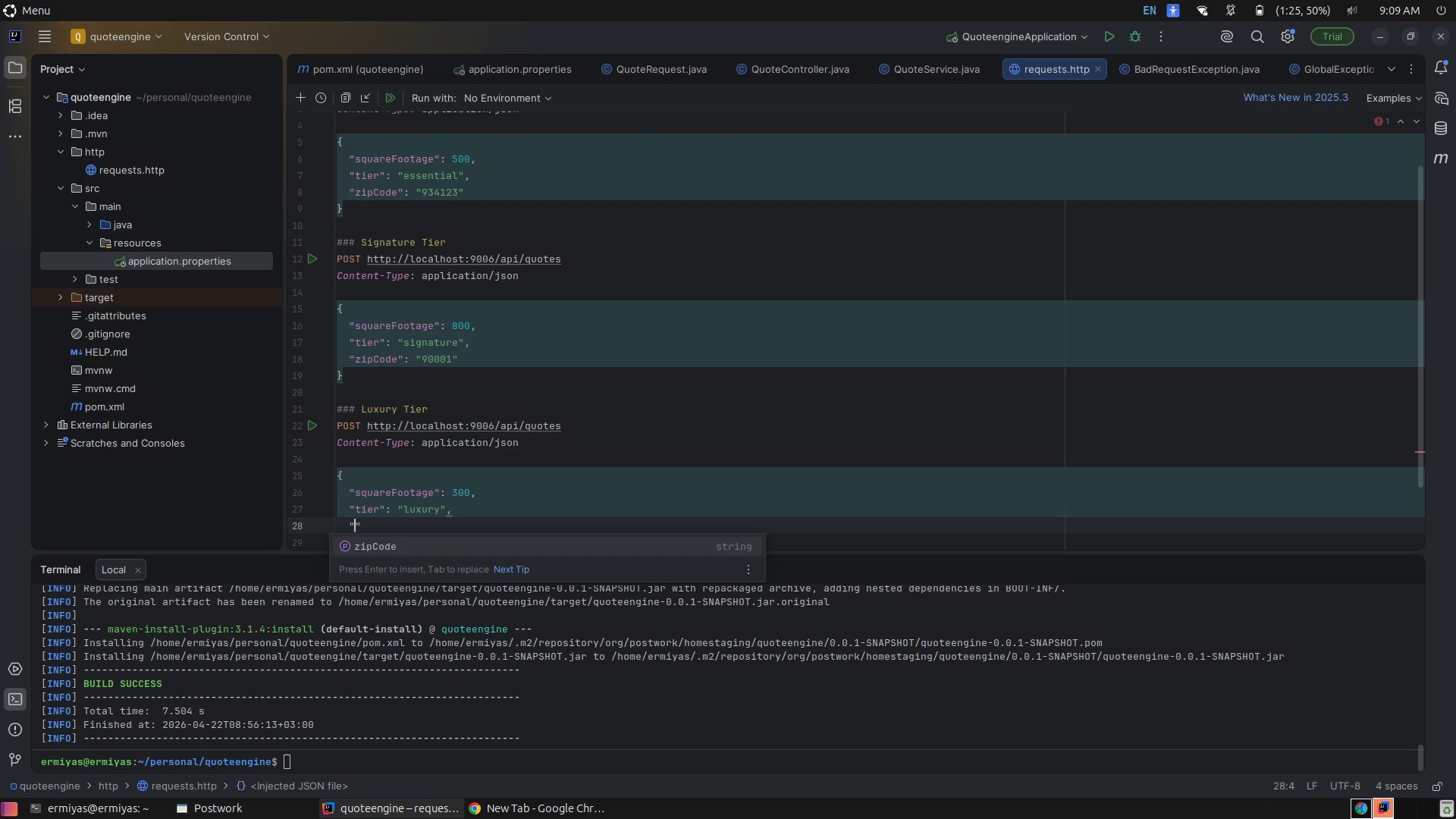 
key(Z)
 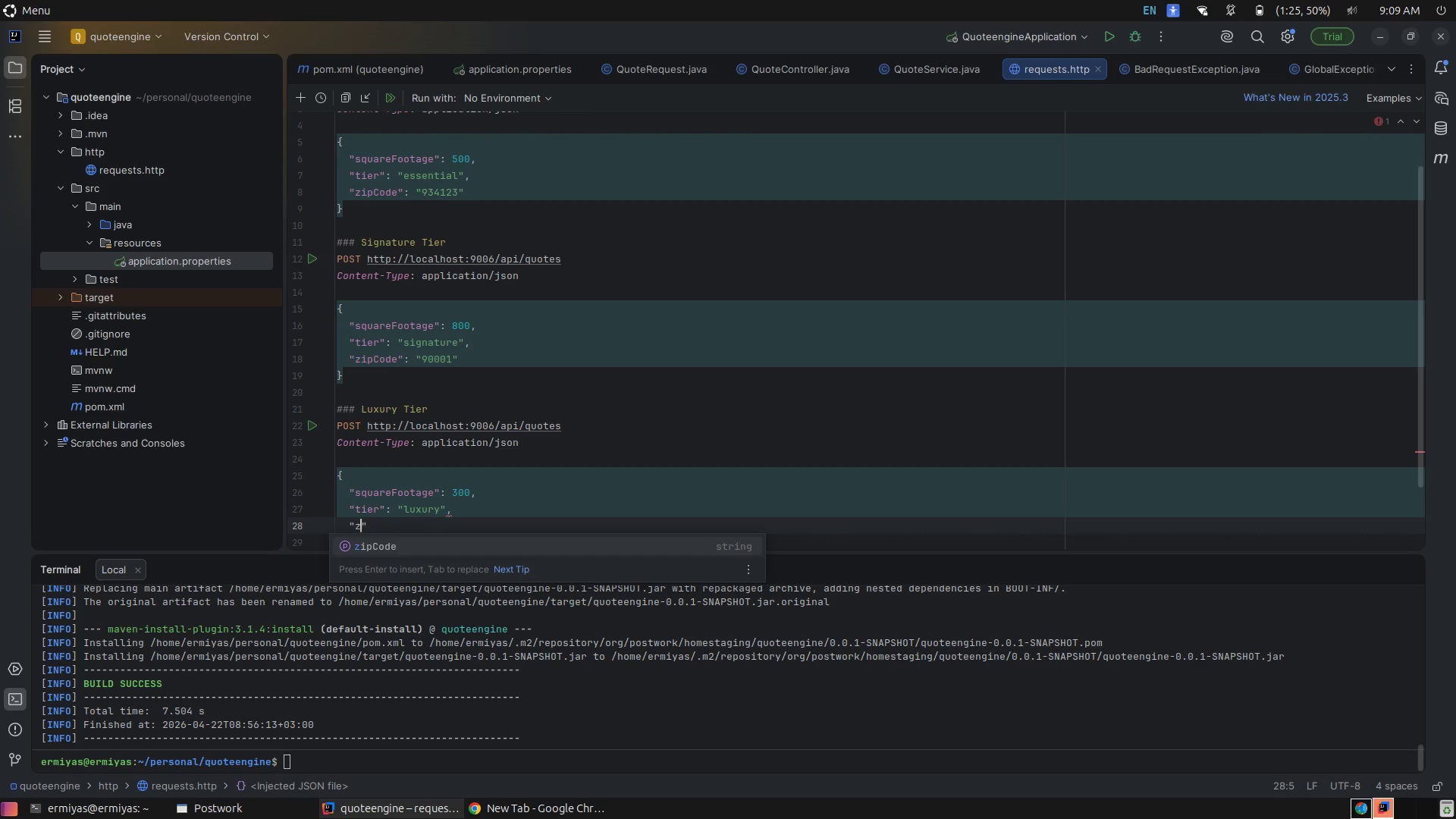 
key(Tab)
 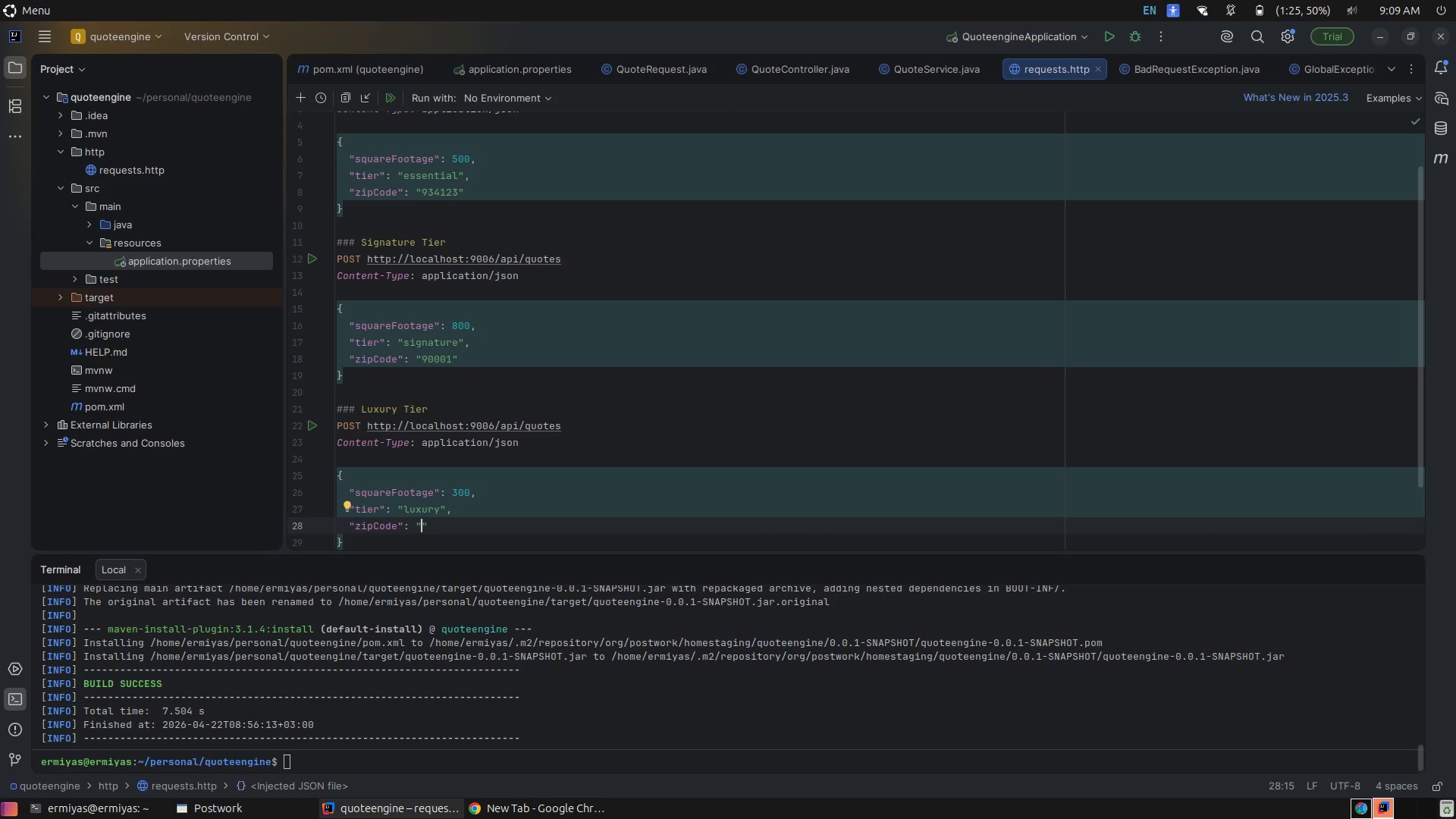 
wait(5.24)
 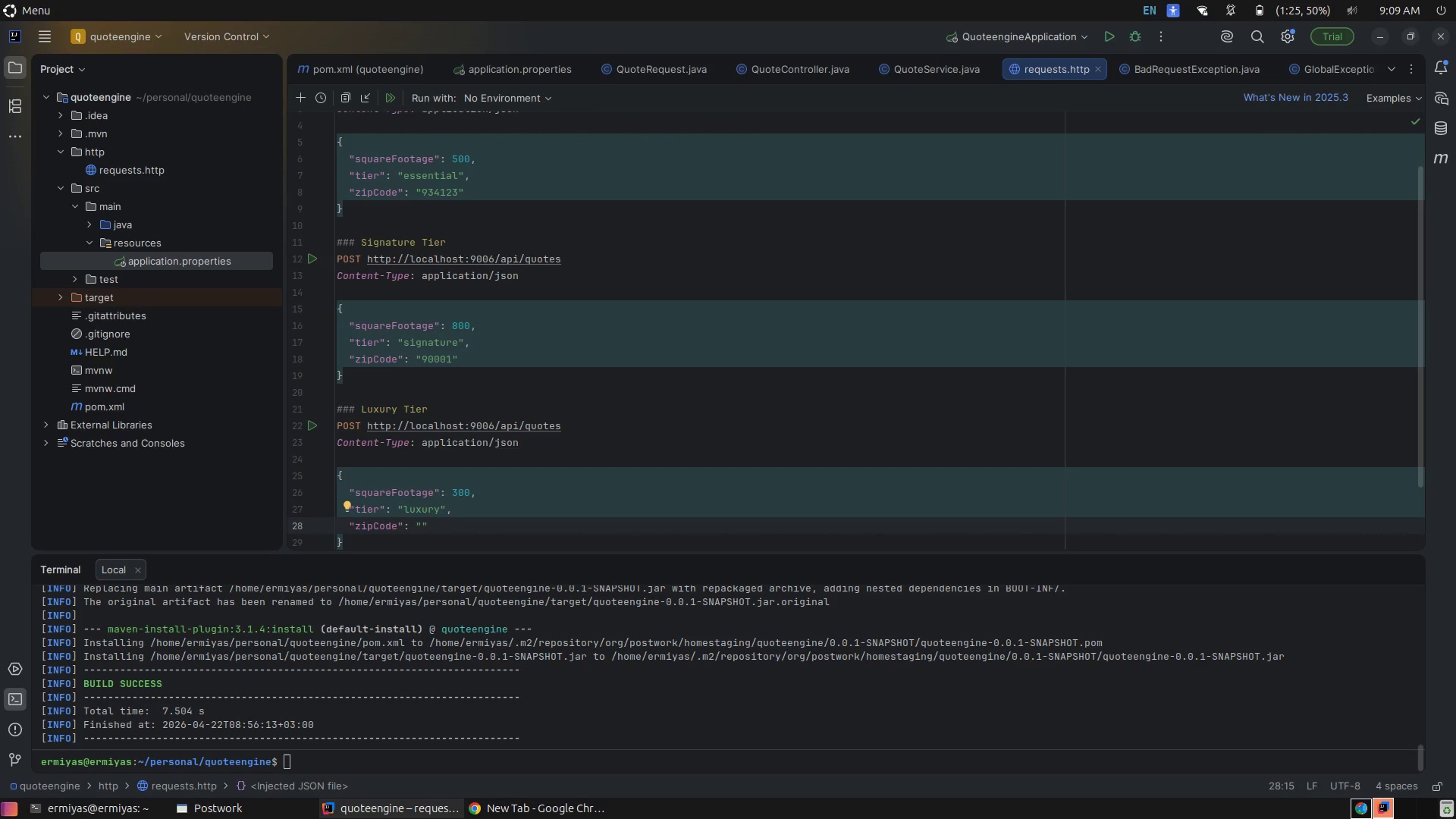 
type(935999)
 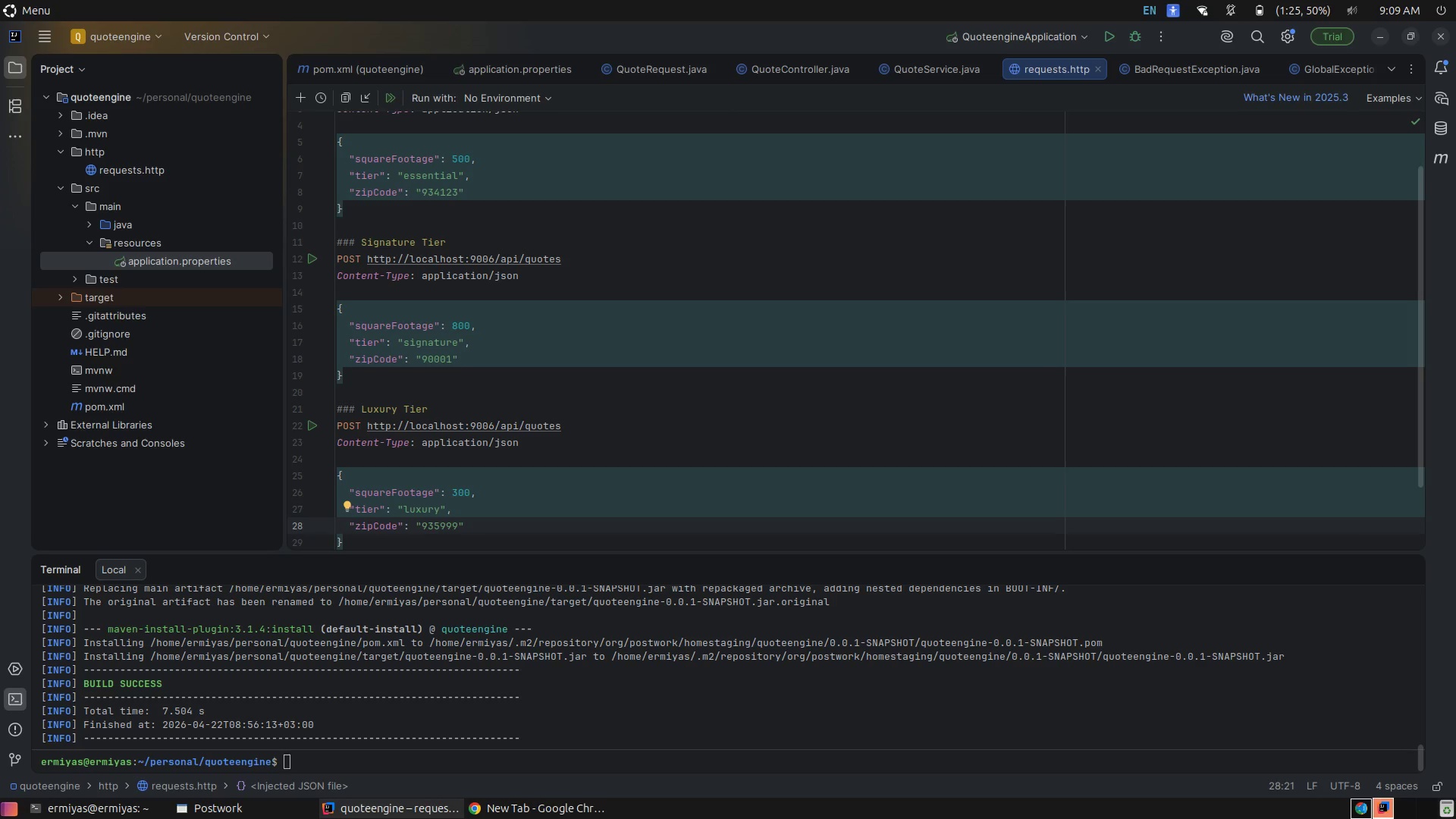 
wait(5.85)
 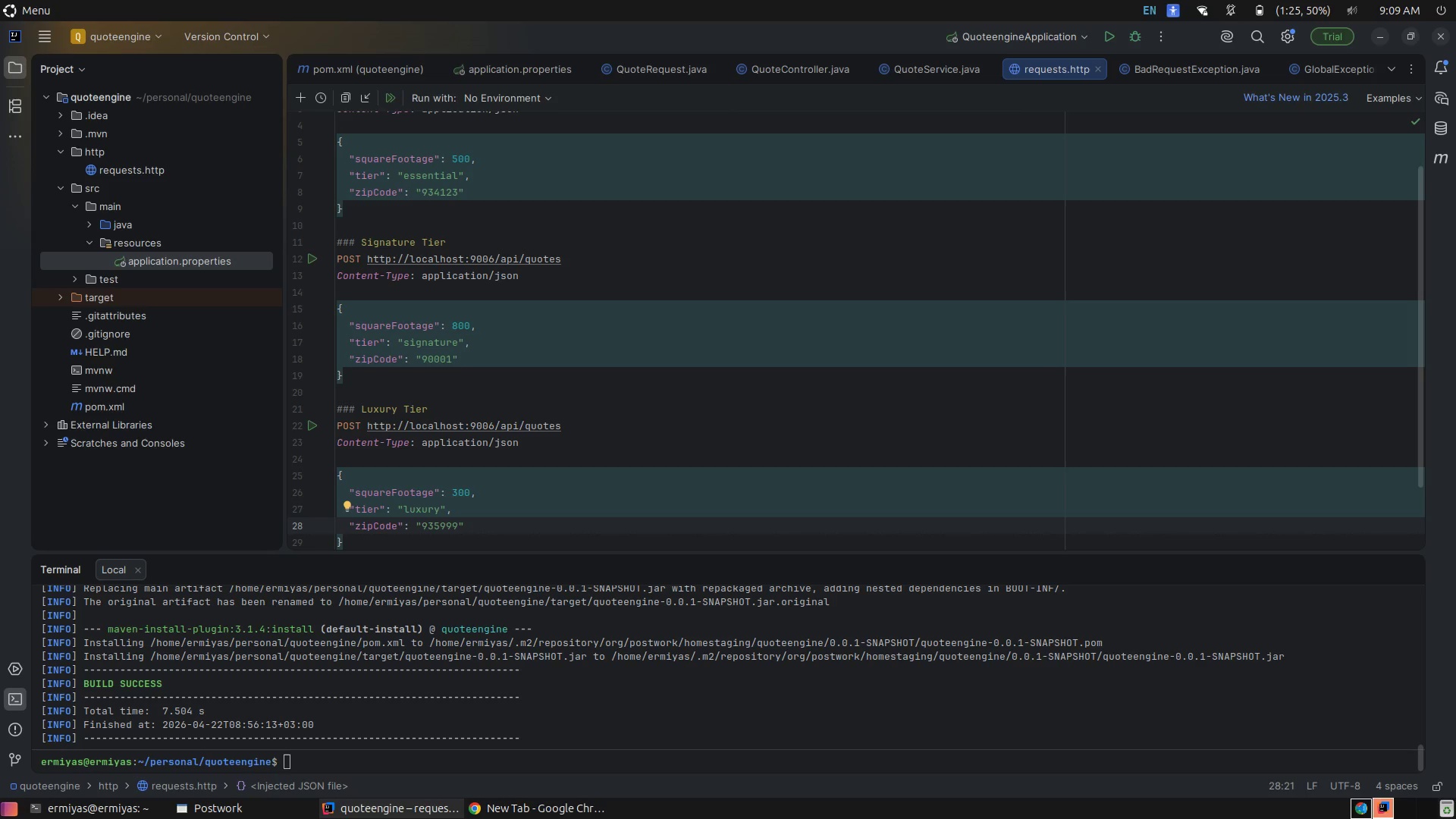 
key(ArrowDown)
 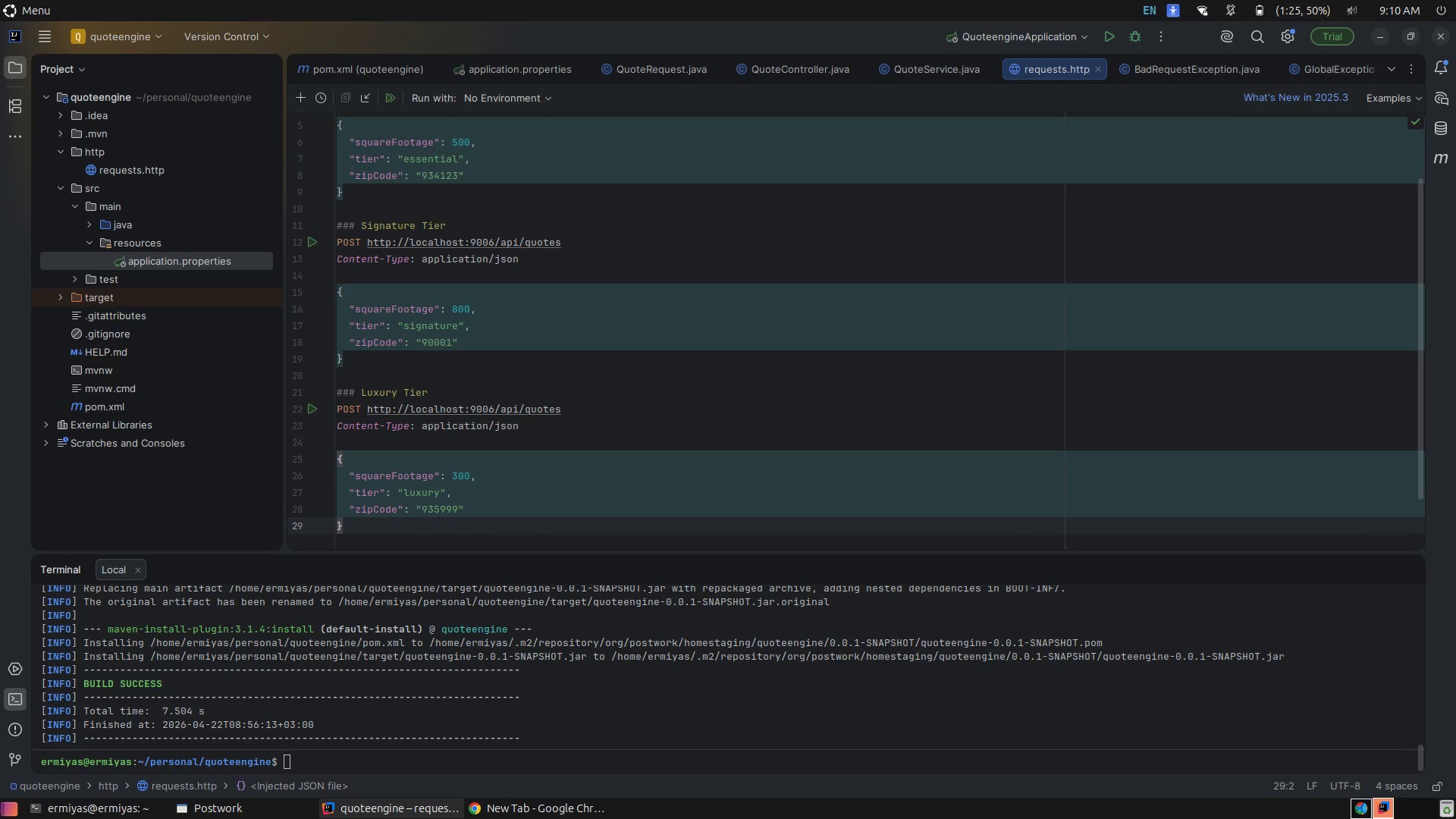 
key(Enter)
 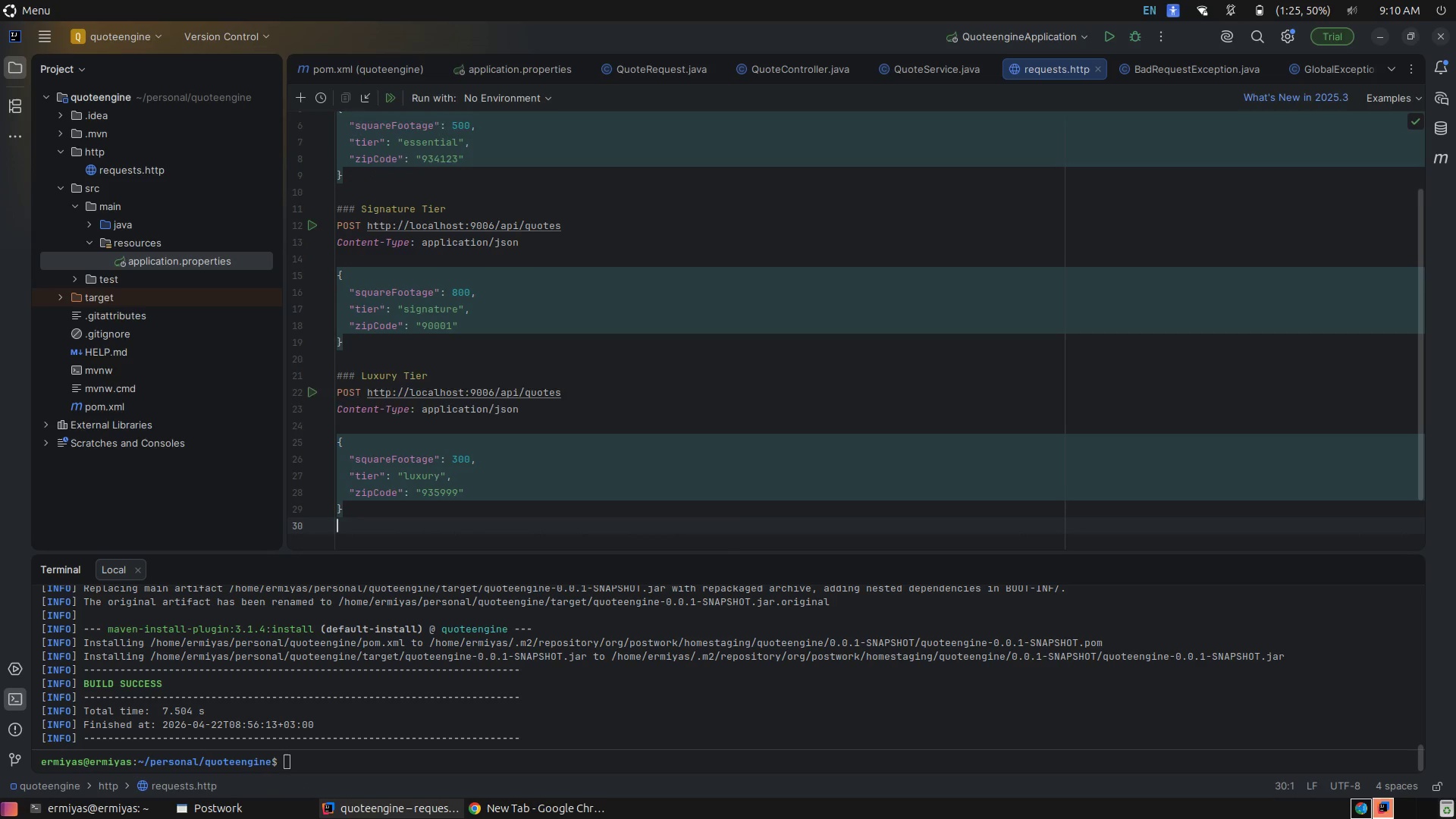 
key(Enter)
 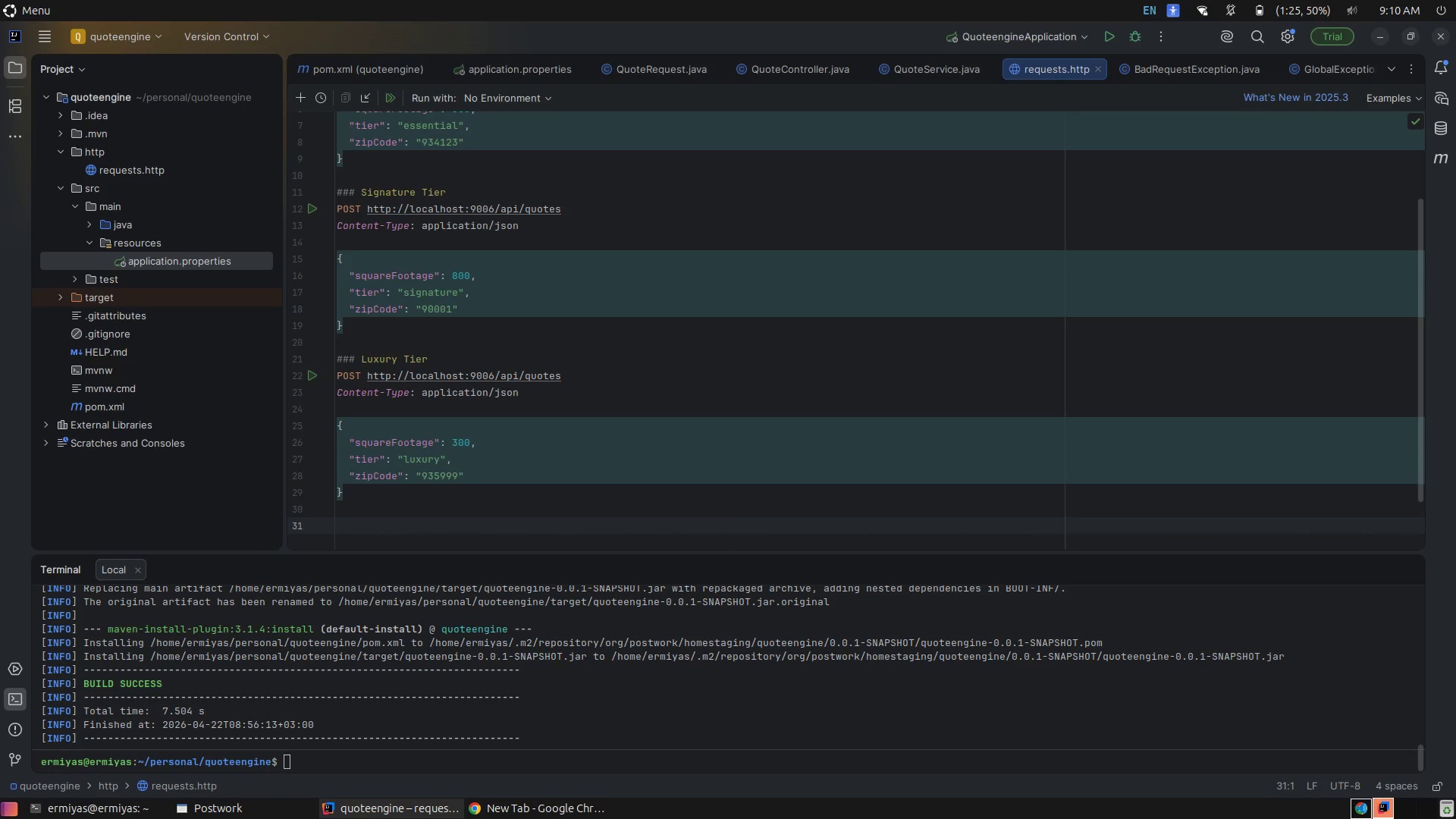 
type(###)
 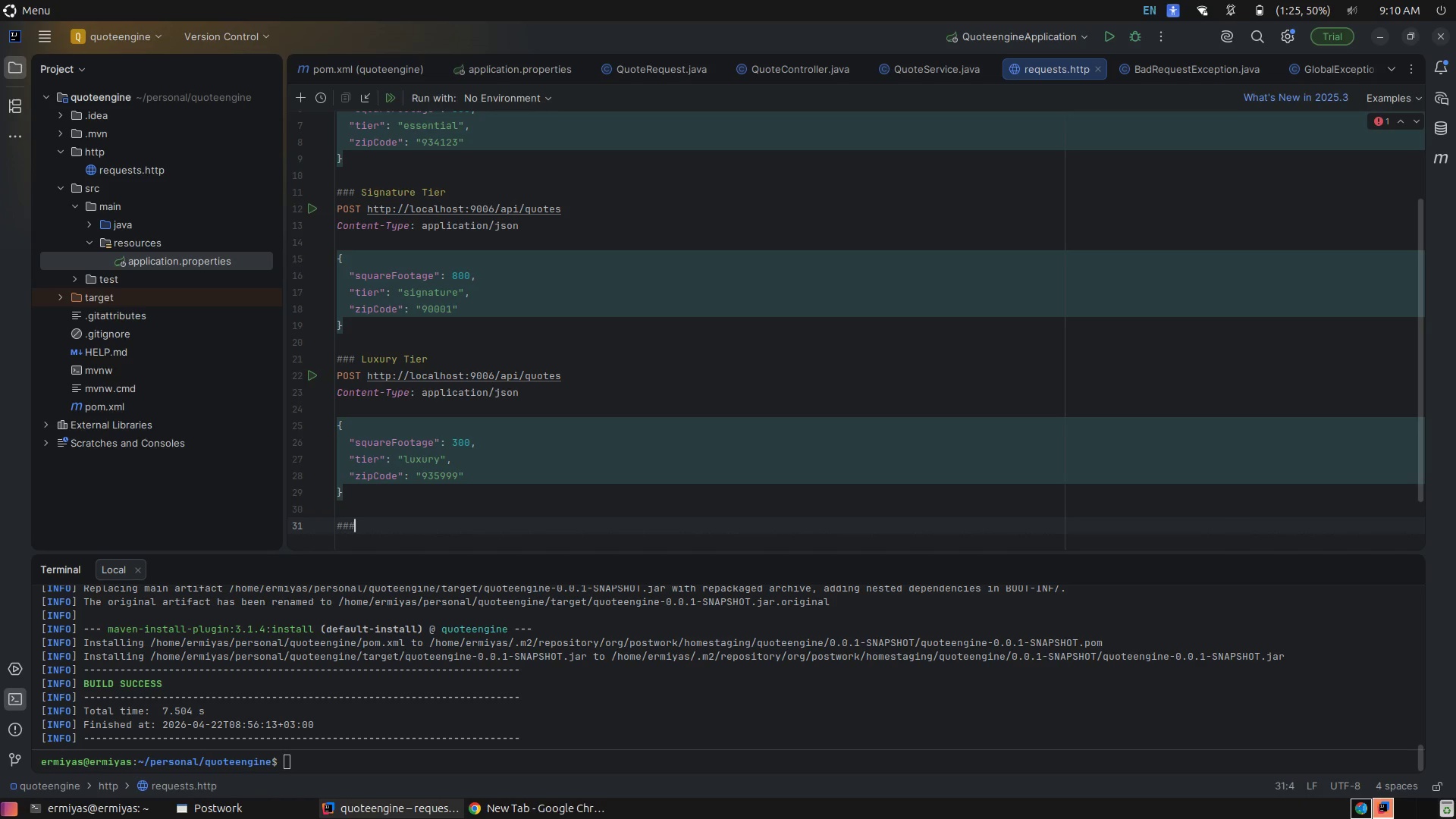 
type( Invalid)
 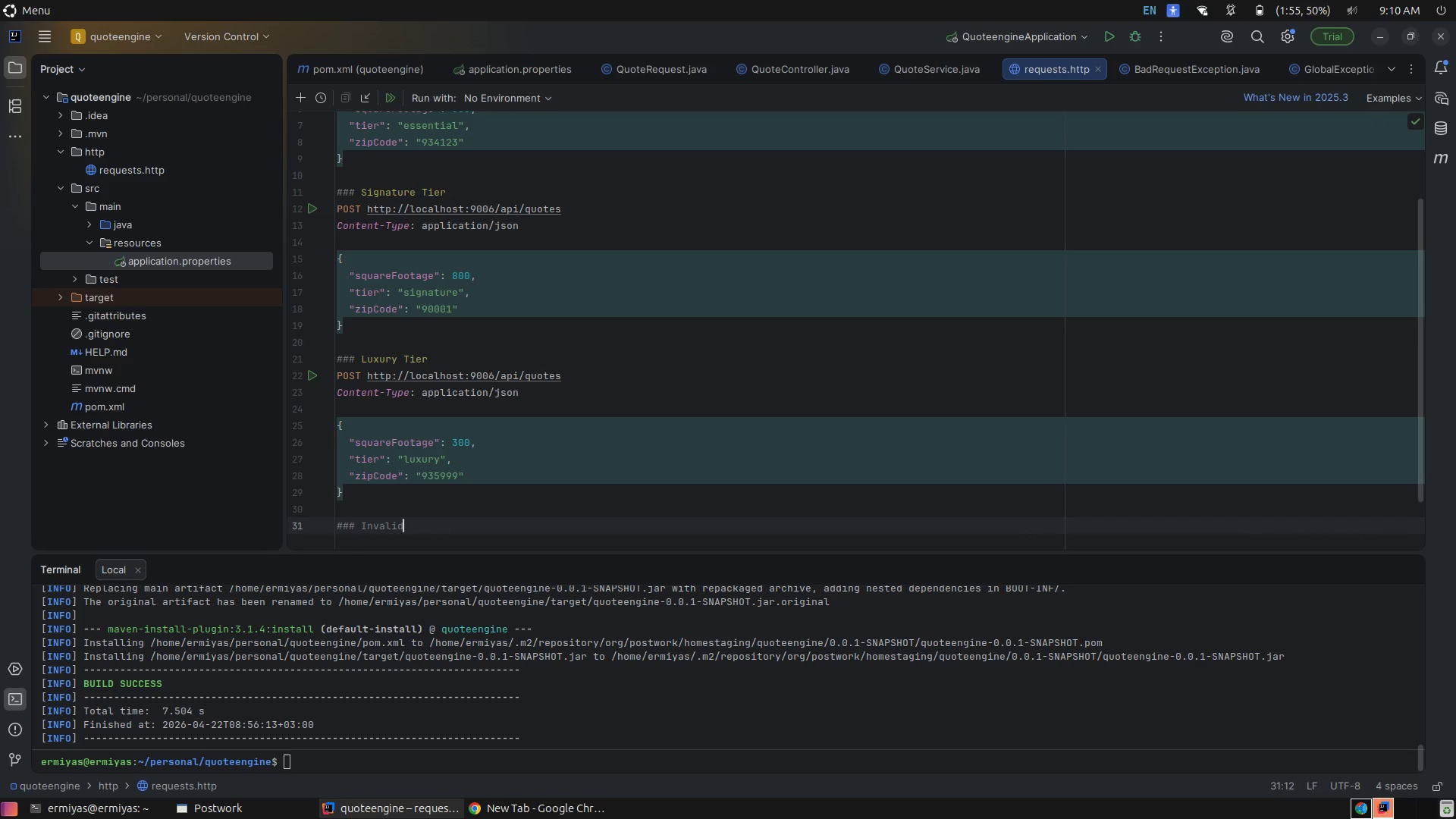 
wait(6.09)
 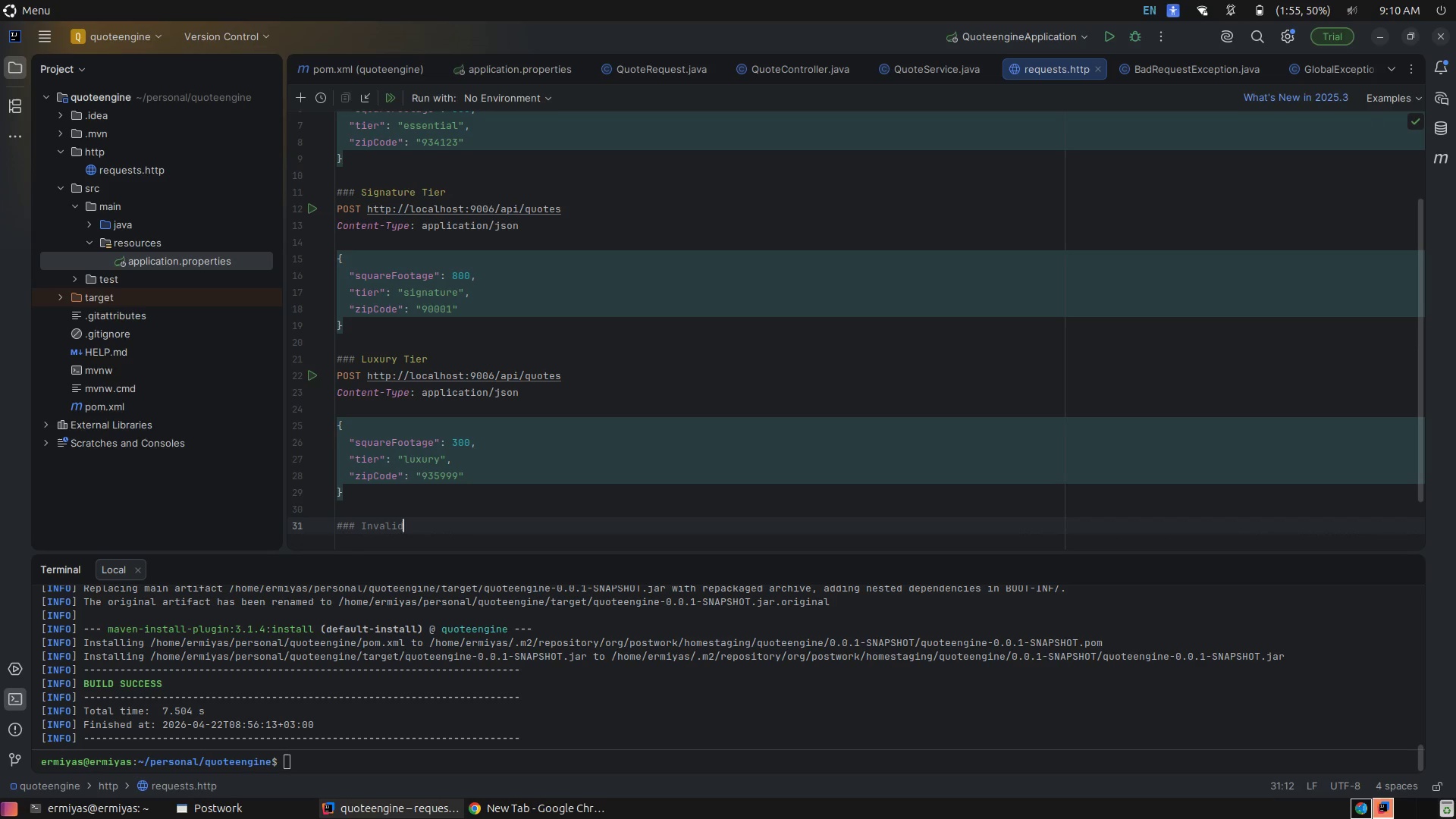 
type( Tier)
 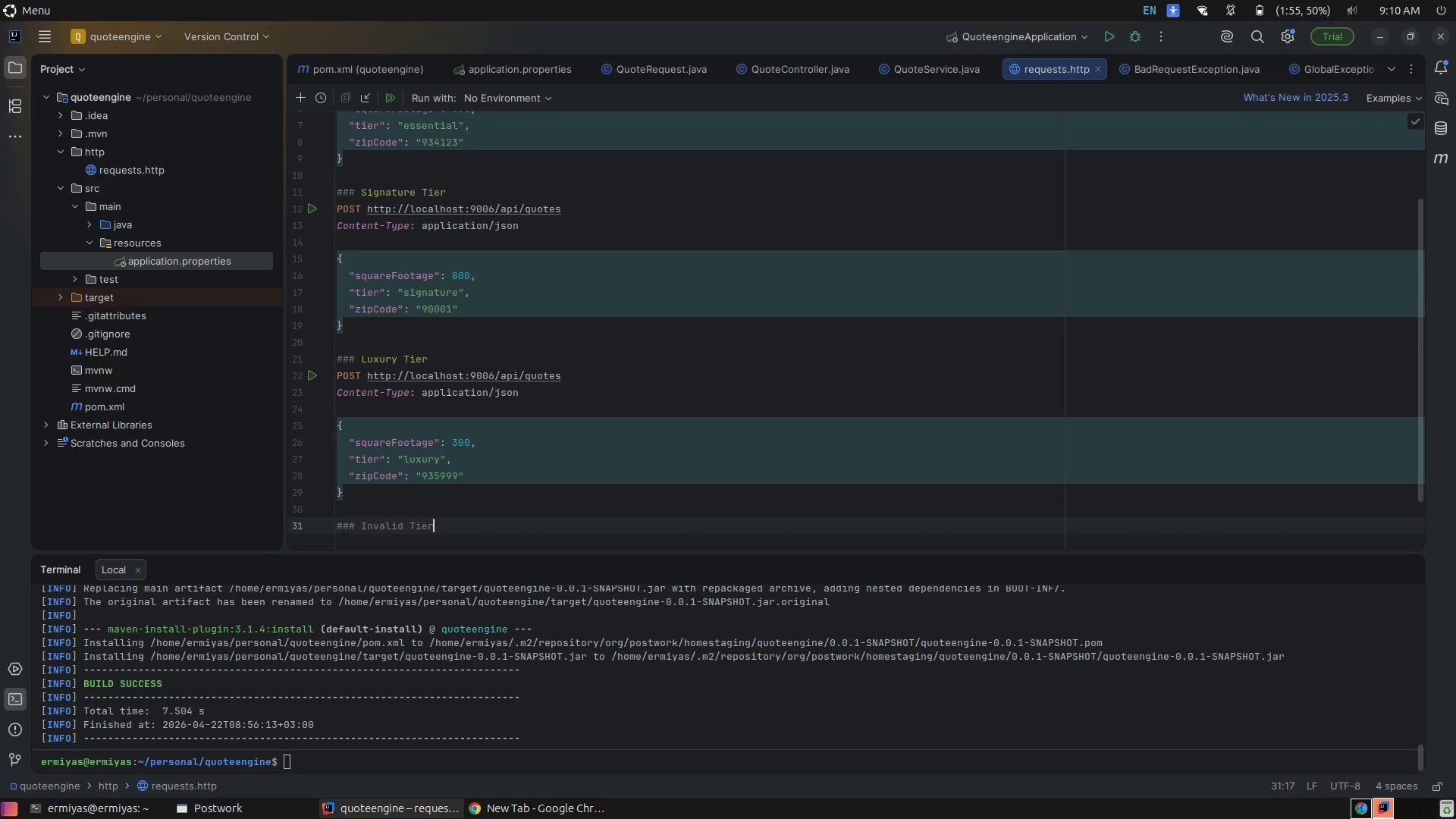 
key(Enter)
 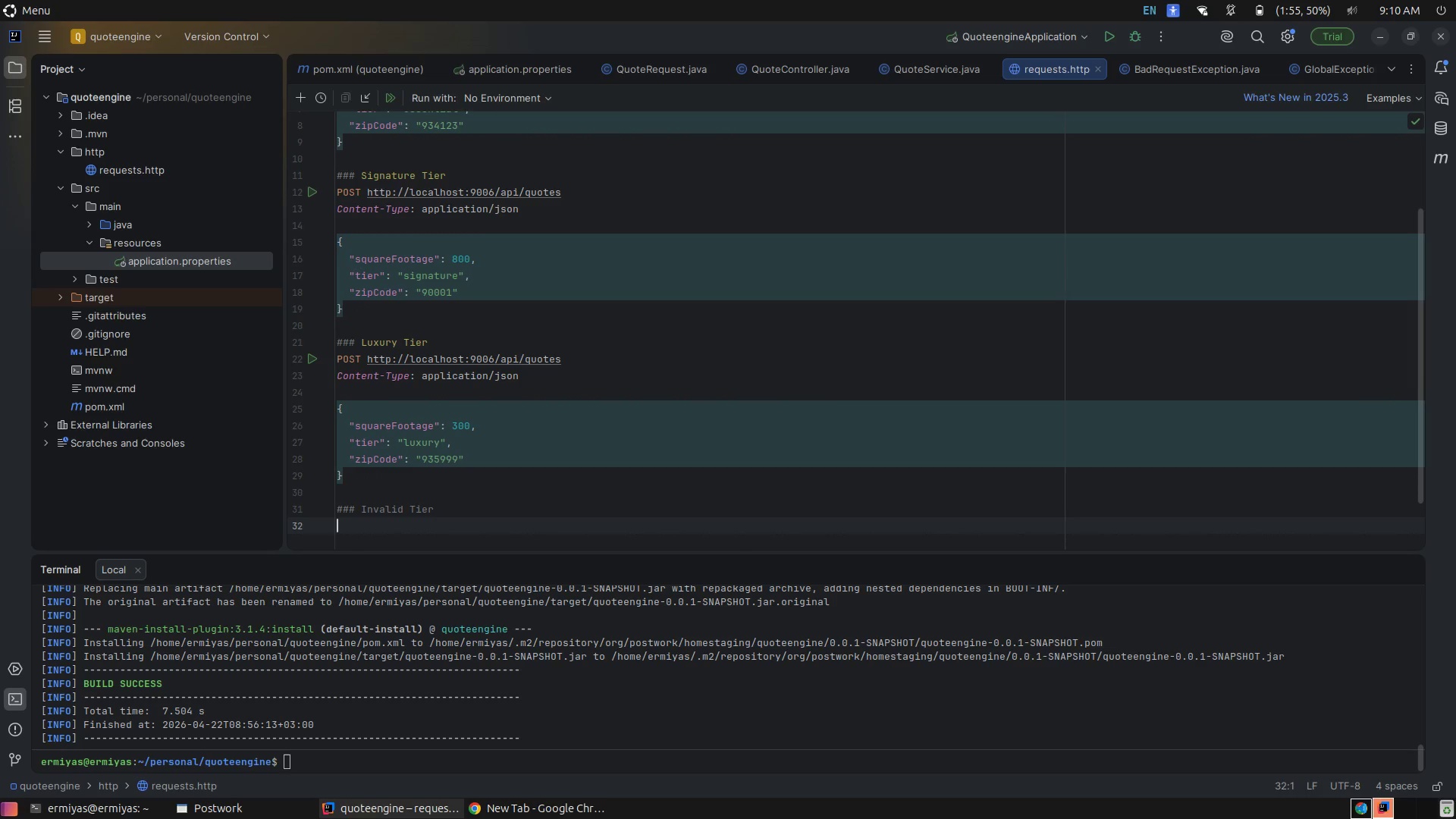 
type(PO)
key(Tab)
 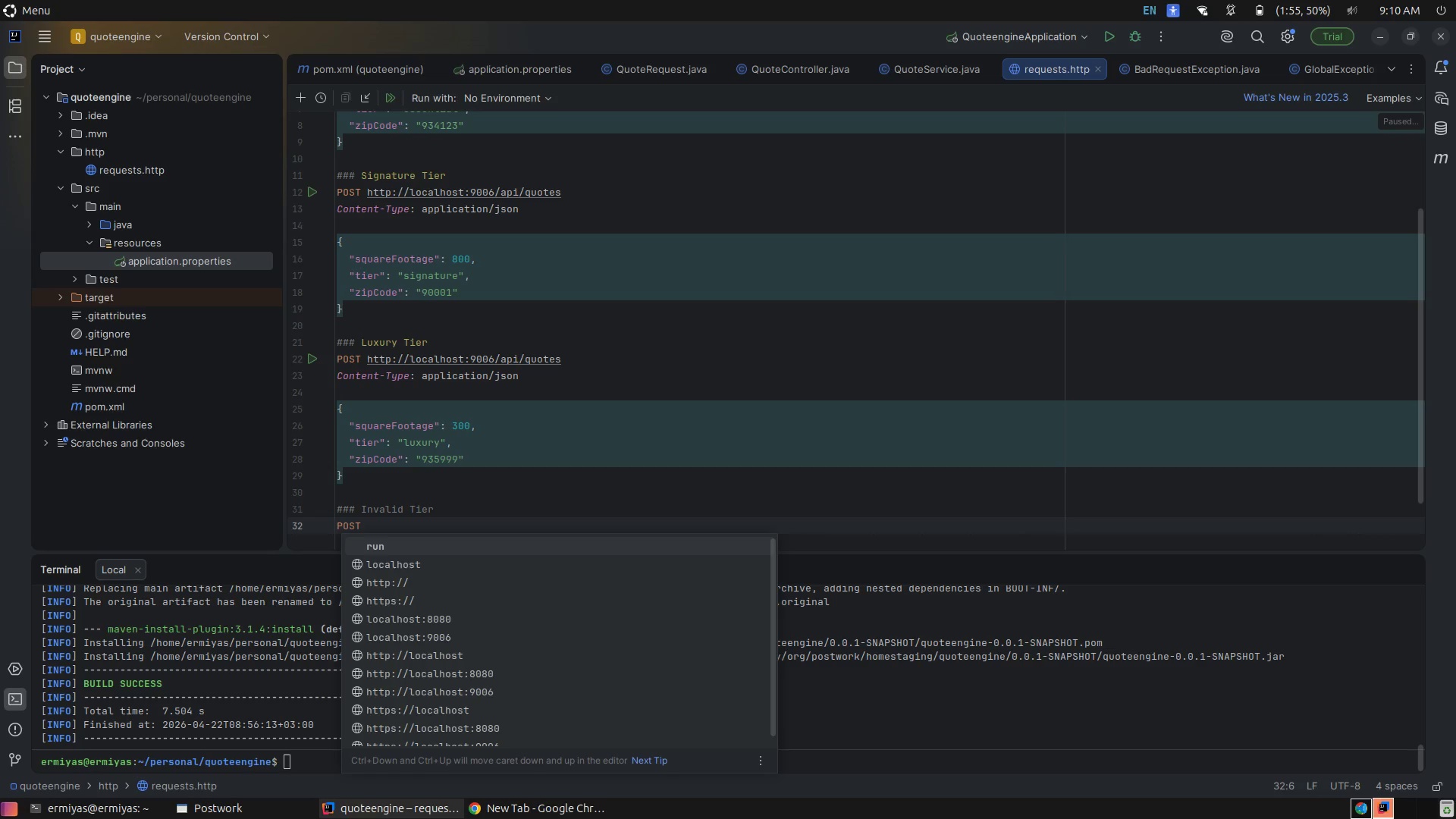 
type(http)
key(Tab)
type(localh)
key(Tab)
type(:9006/api)
key(Tab)
type(q)
key(Tab)
 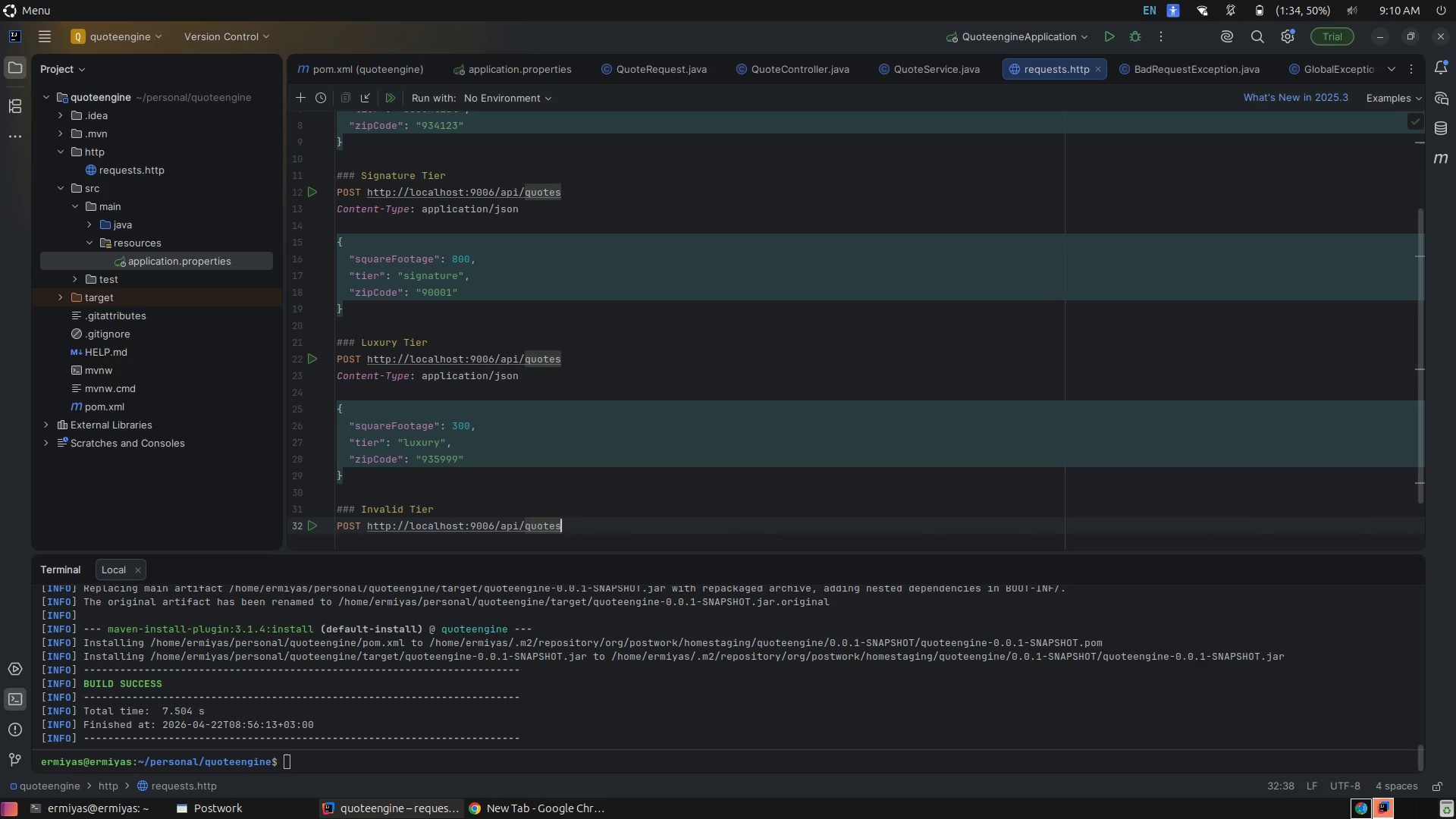 
key(Enter)
 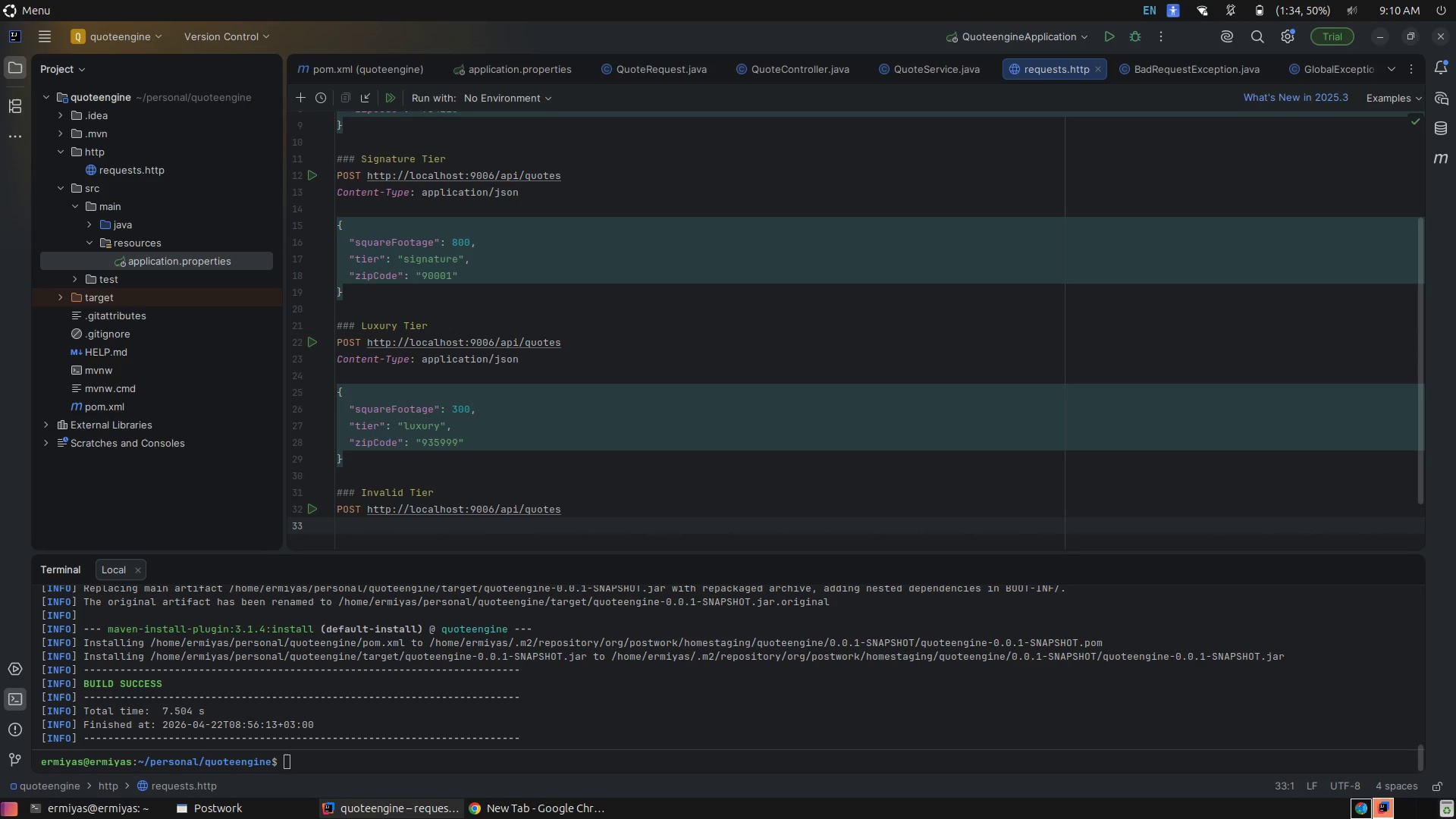 
type(C)
key(Tab)
type(app)
key(Tab)
 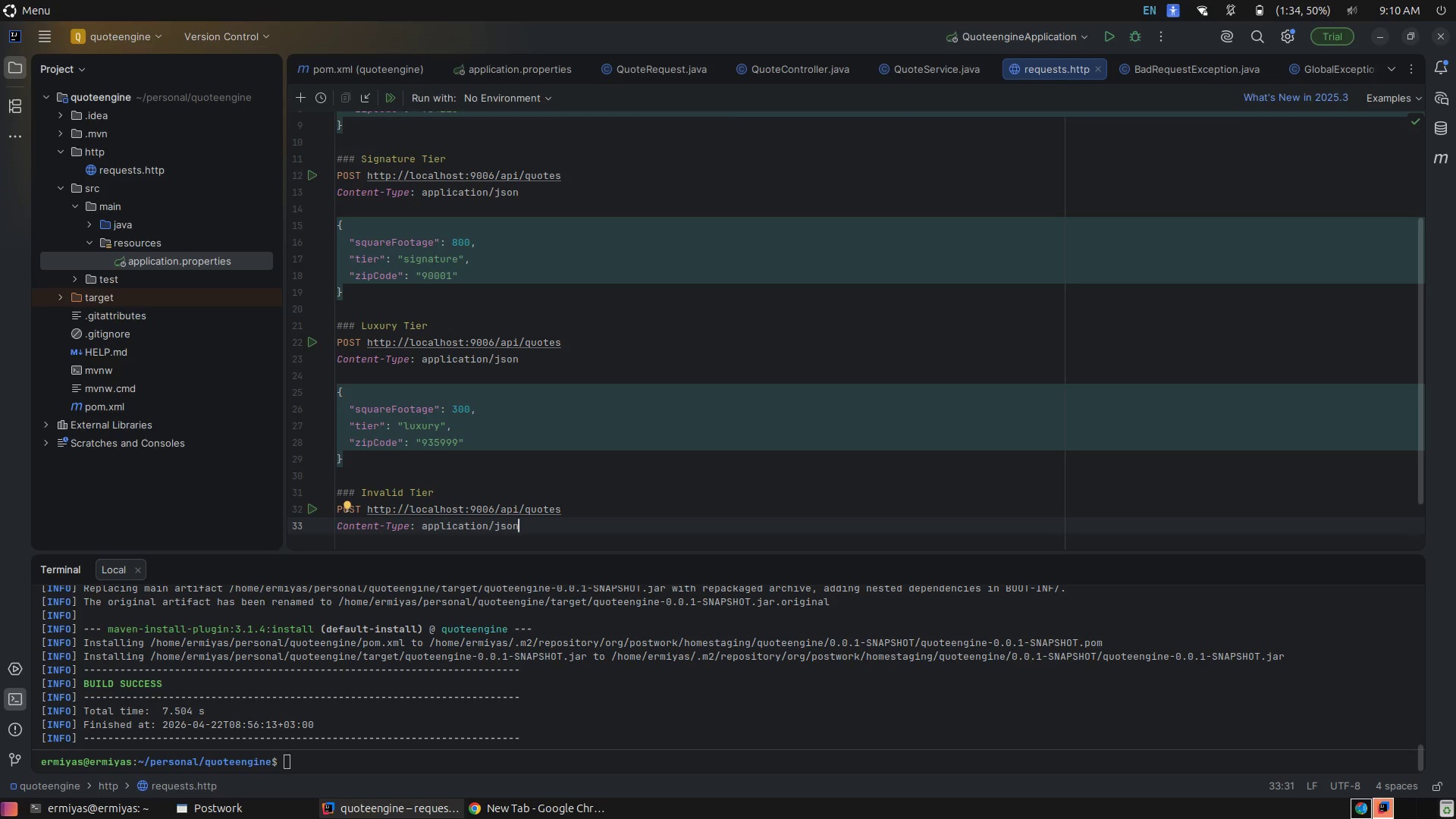 
key(Enter)
 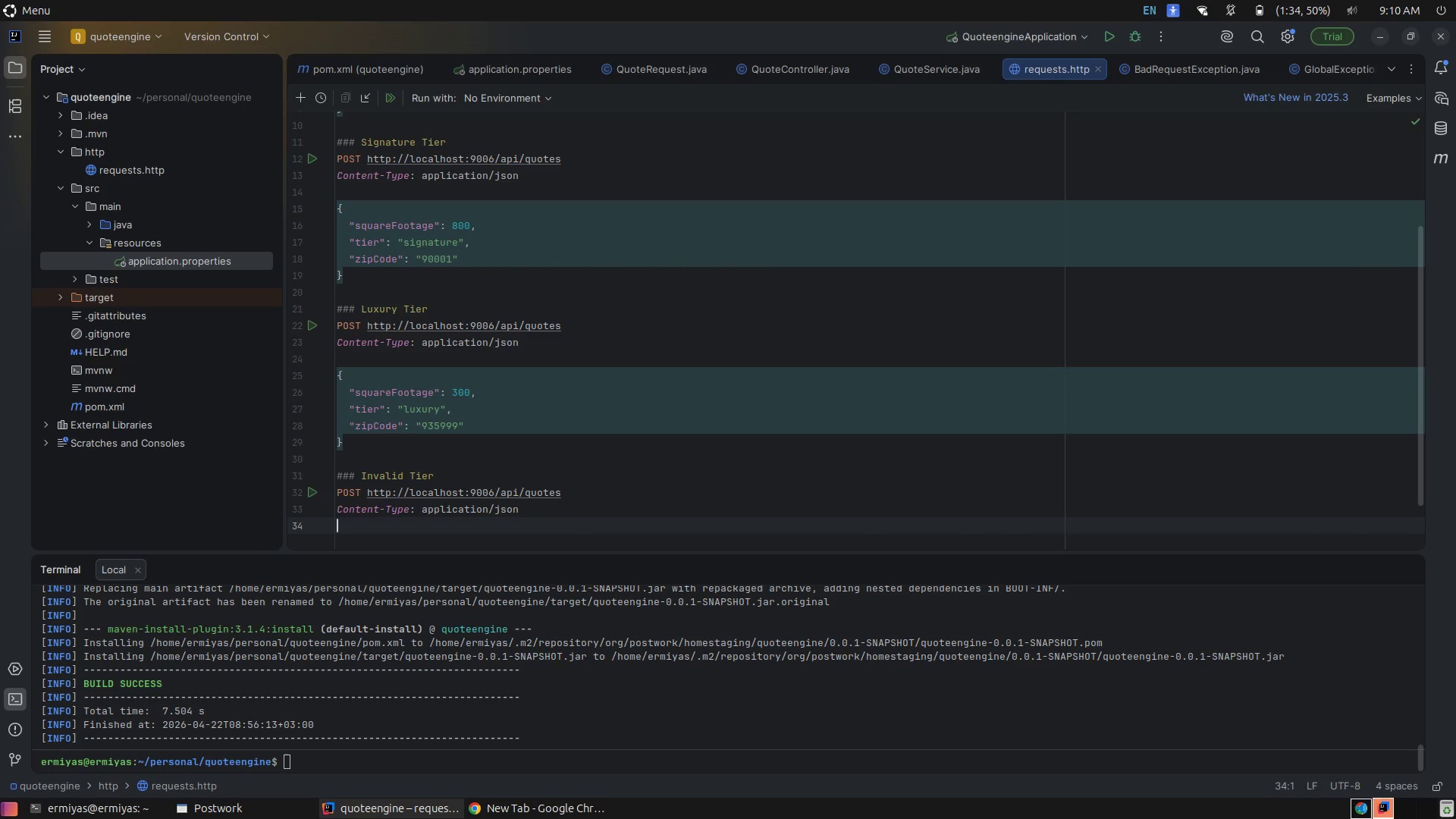 
key(Enter)